 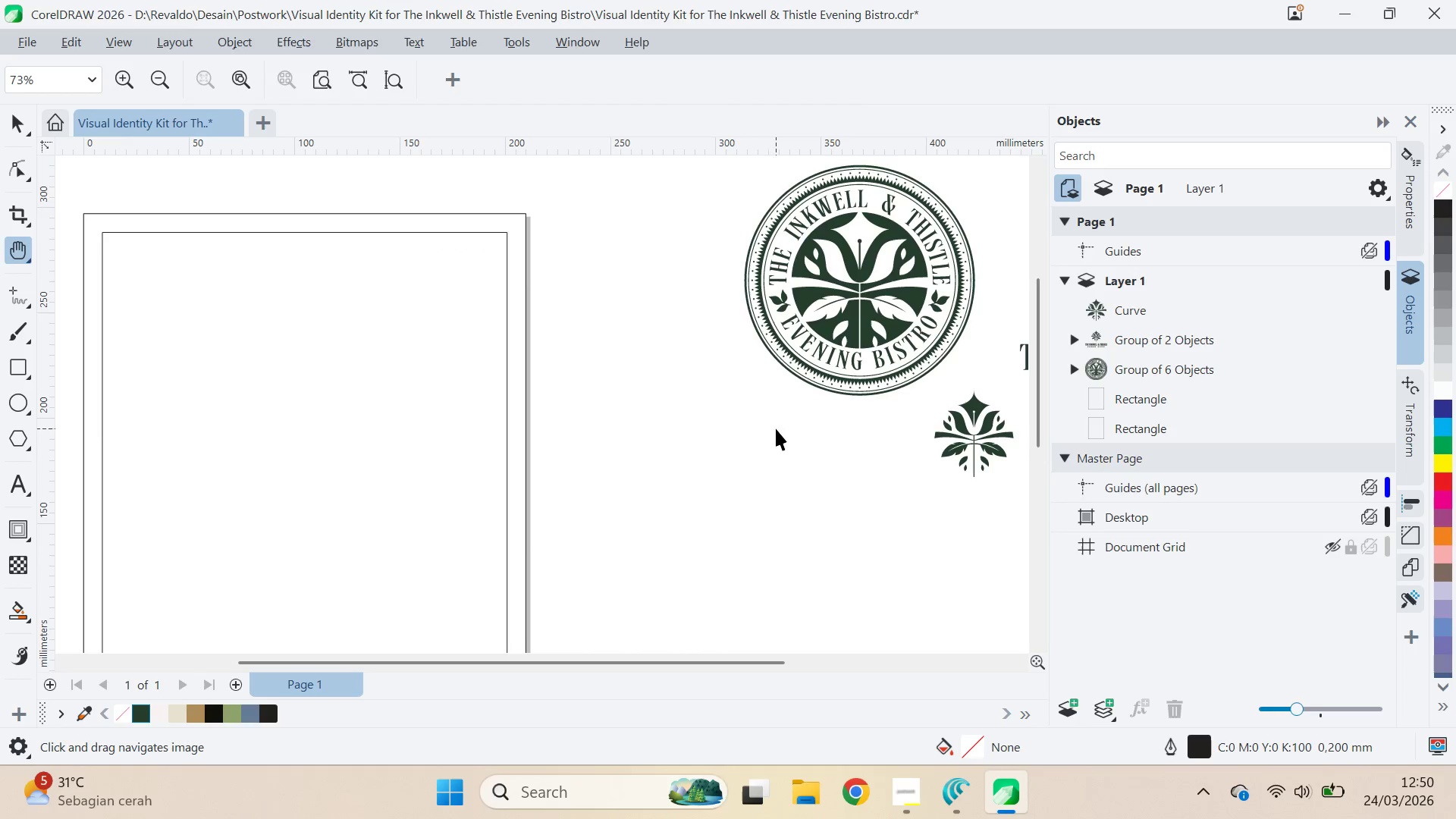 
key(V)
 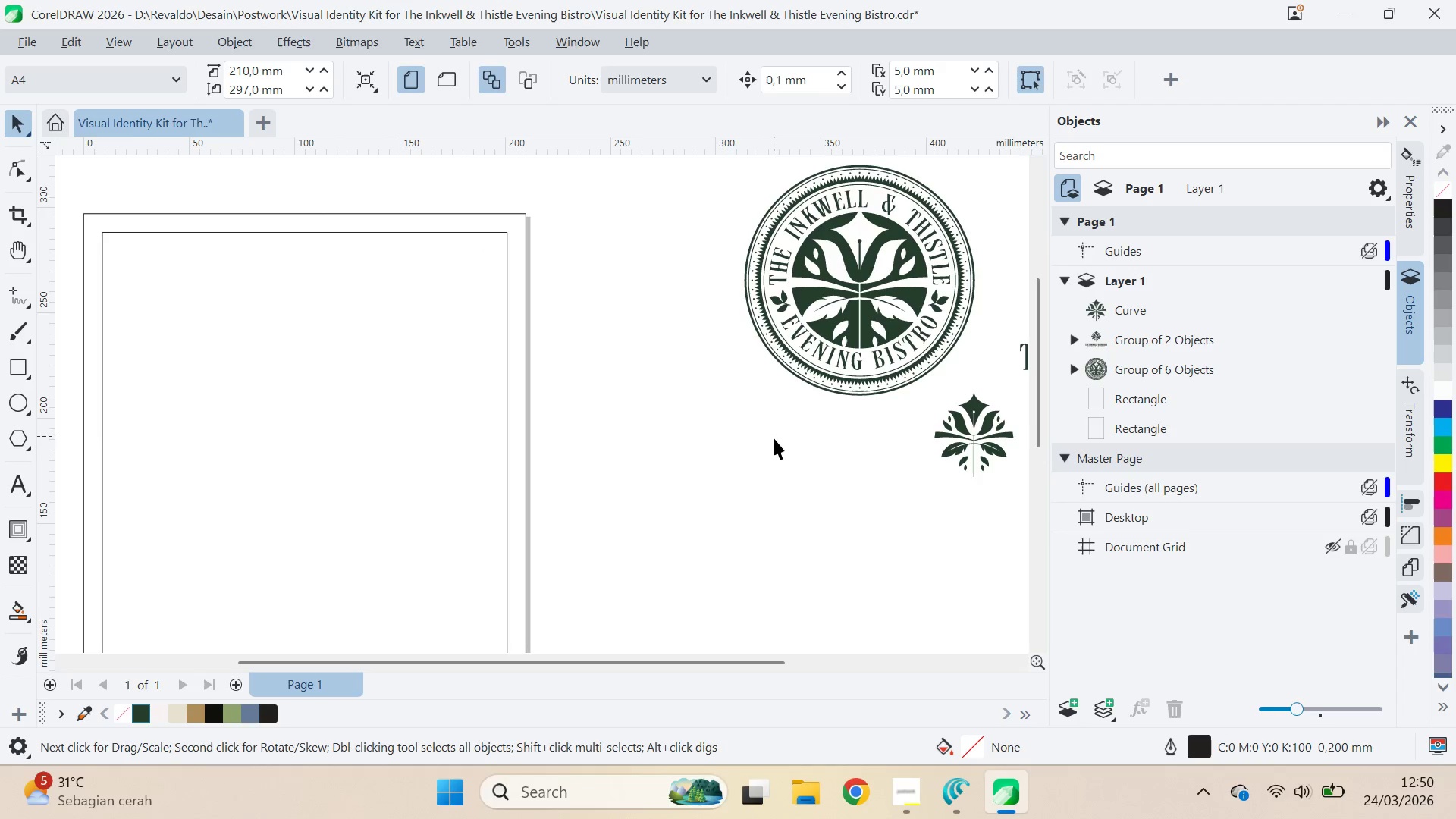 
key(Control+ControlLeft)
 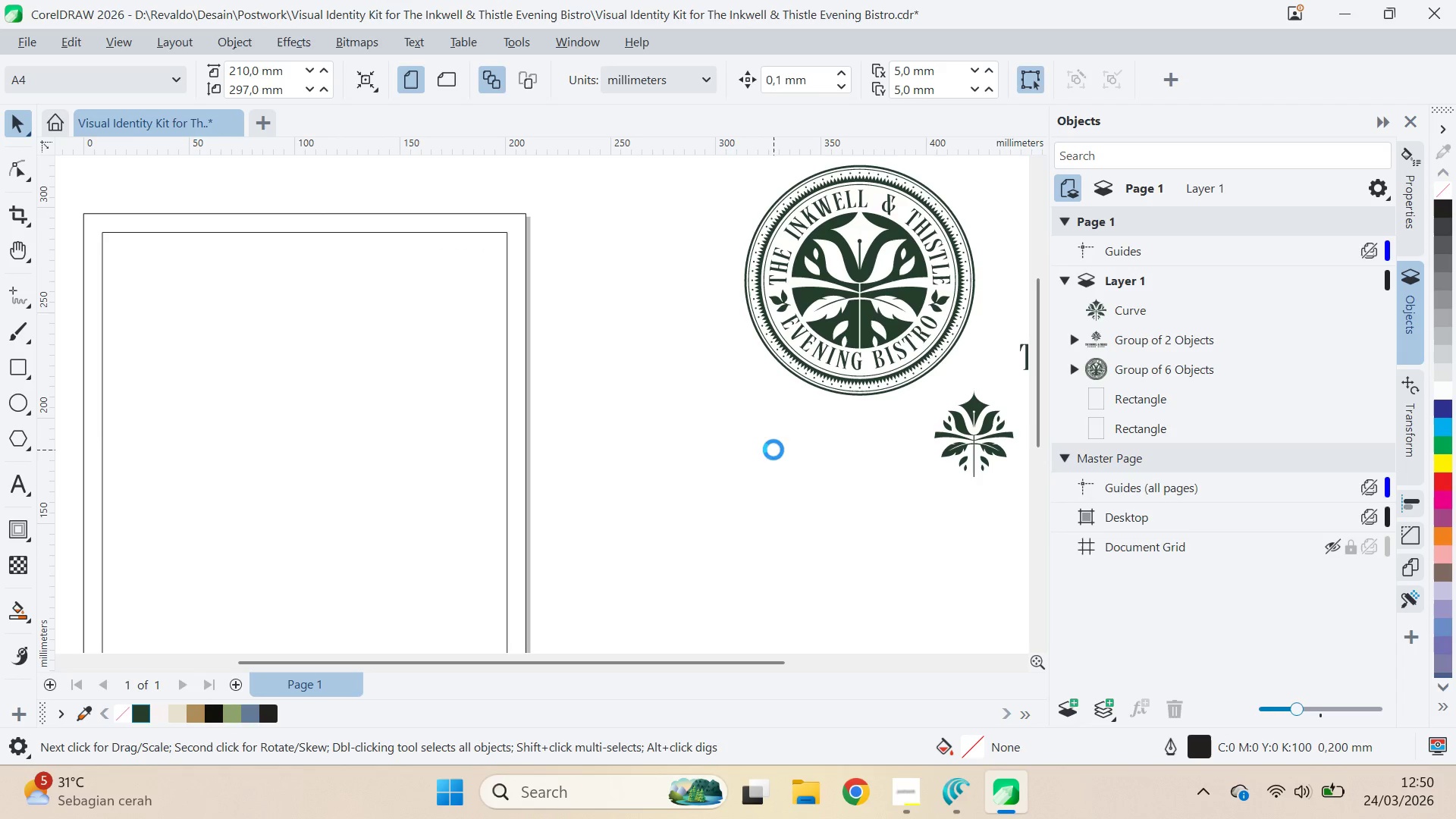 
key(Control+S)
 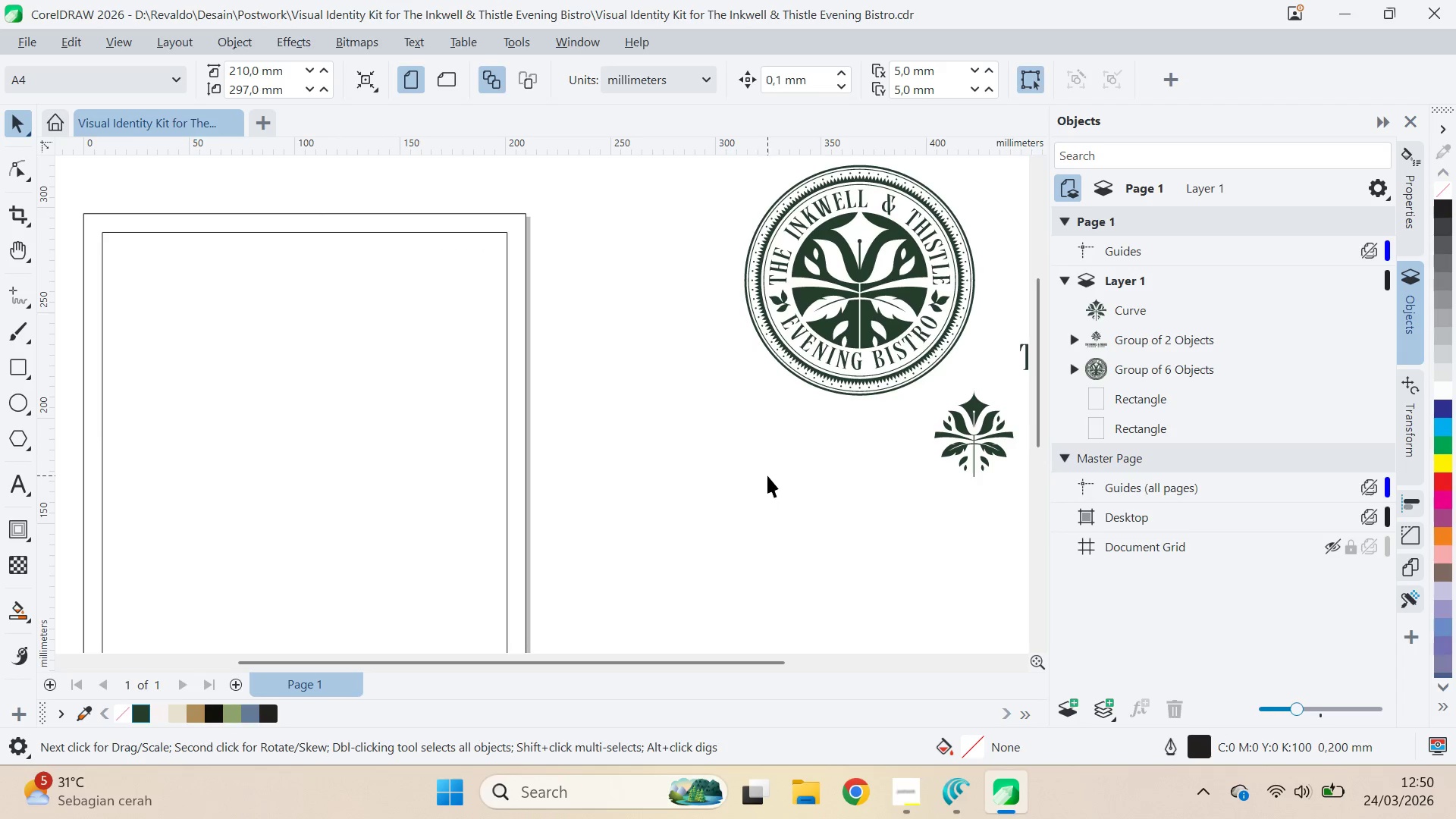 
type(qvq)
 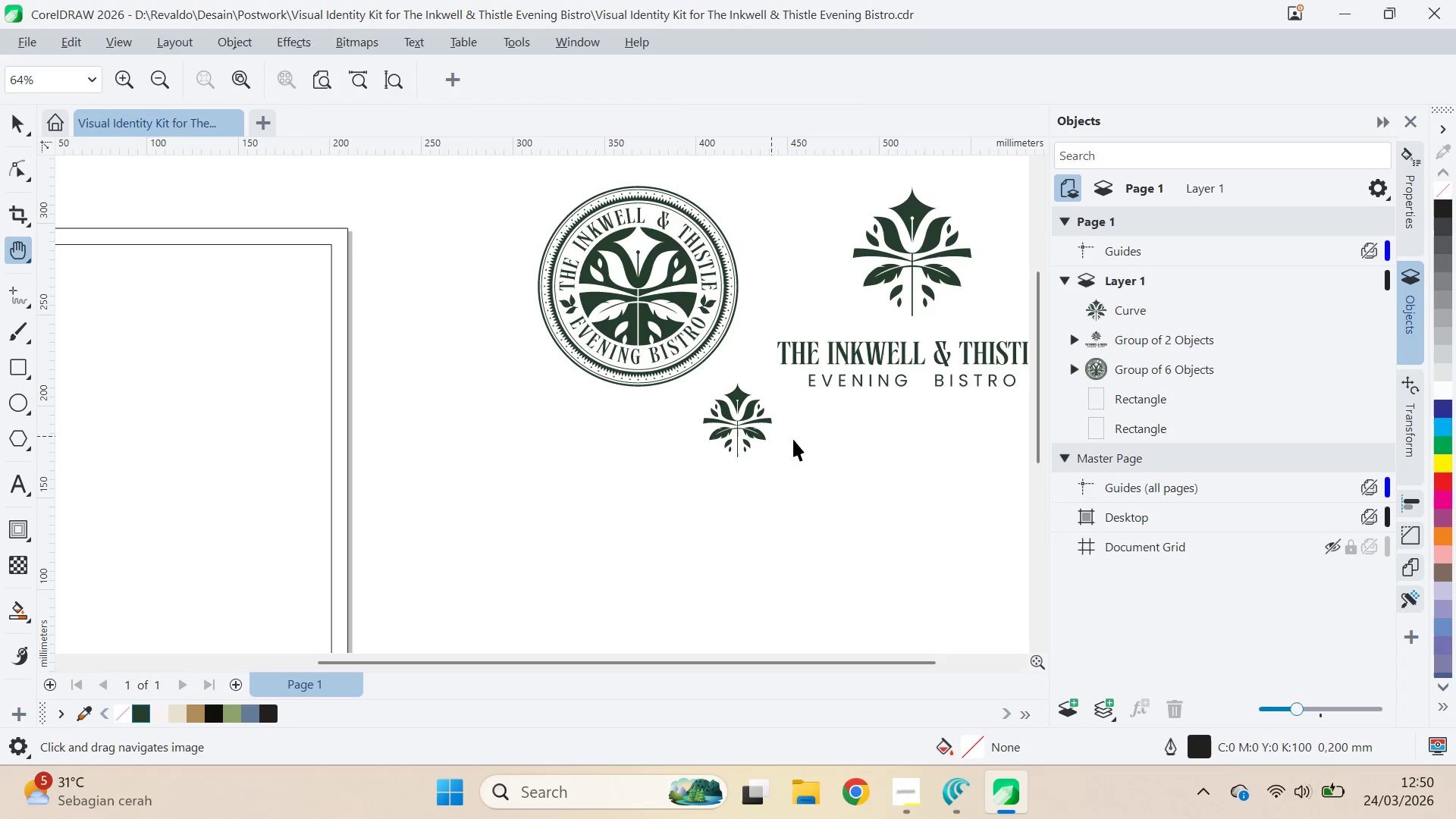 
left_click_drag(start_coordinate=[808, 475], to_coordinate=[670, 505])
 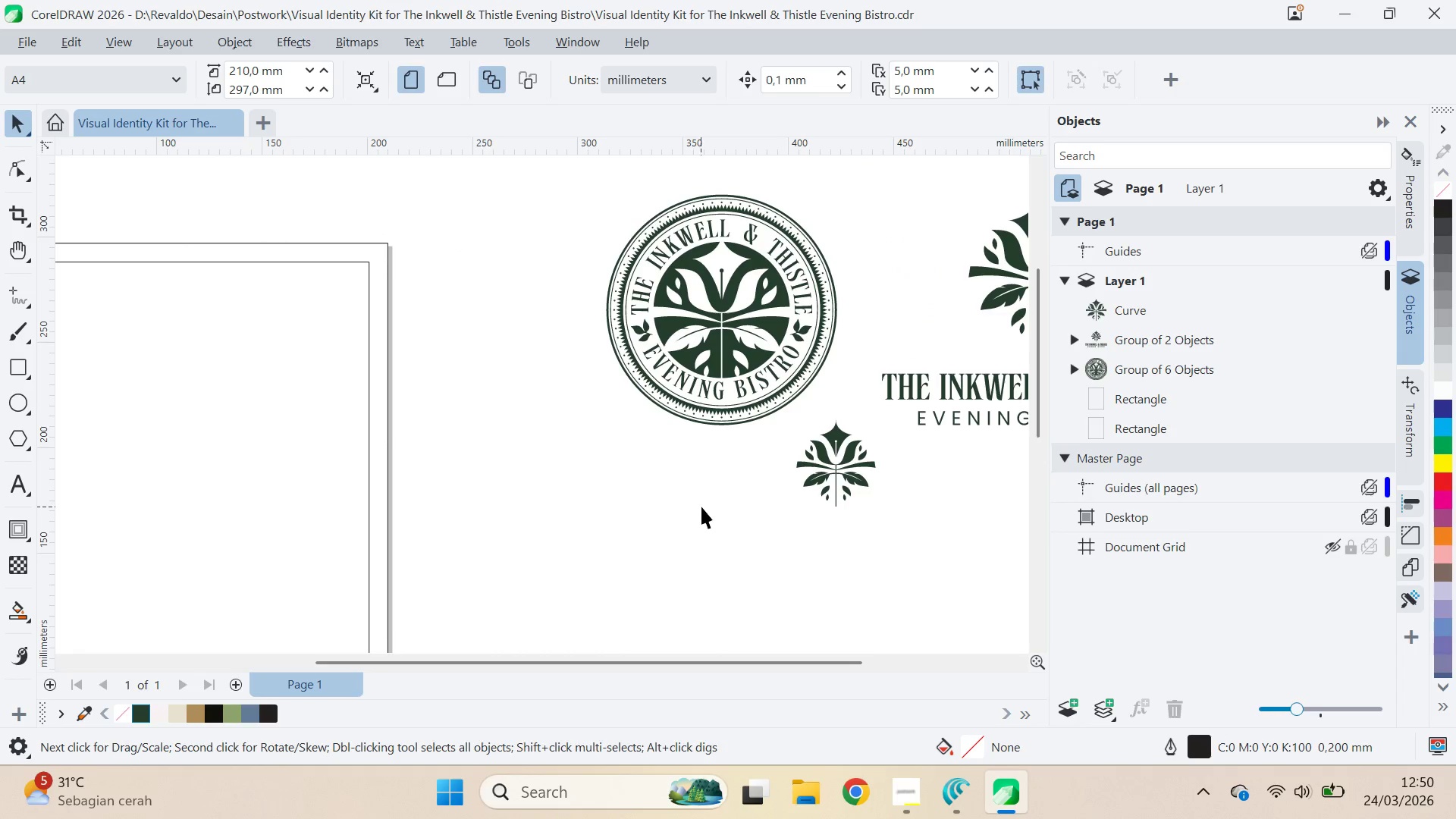 
scroll: coordinate [703, 507], scroll_direction: down, amount: 1.0
 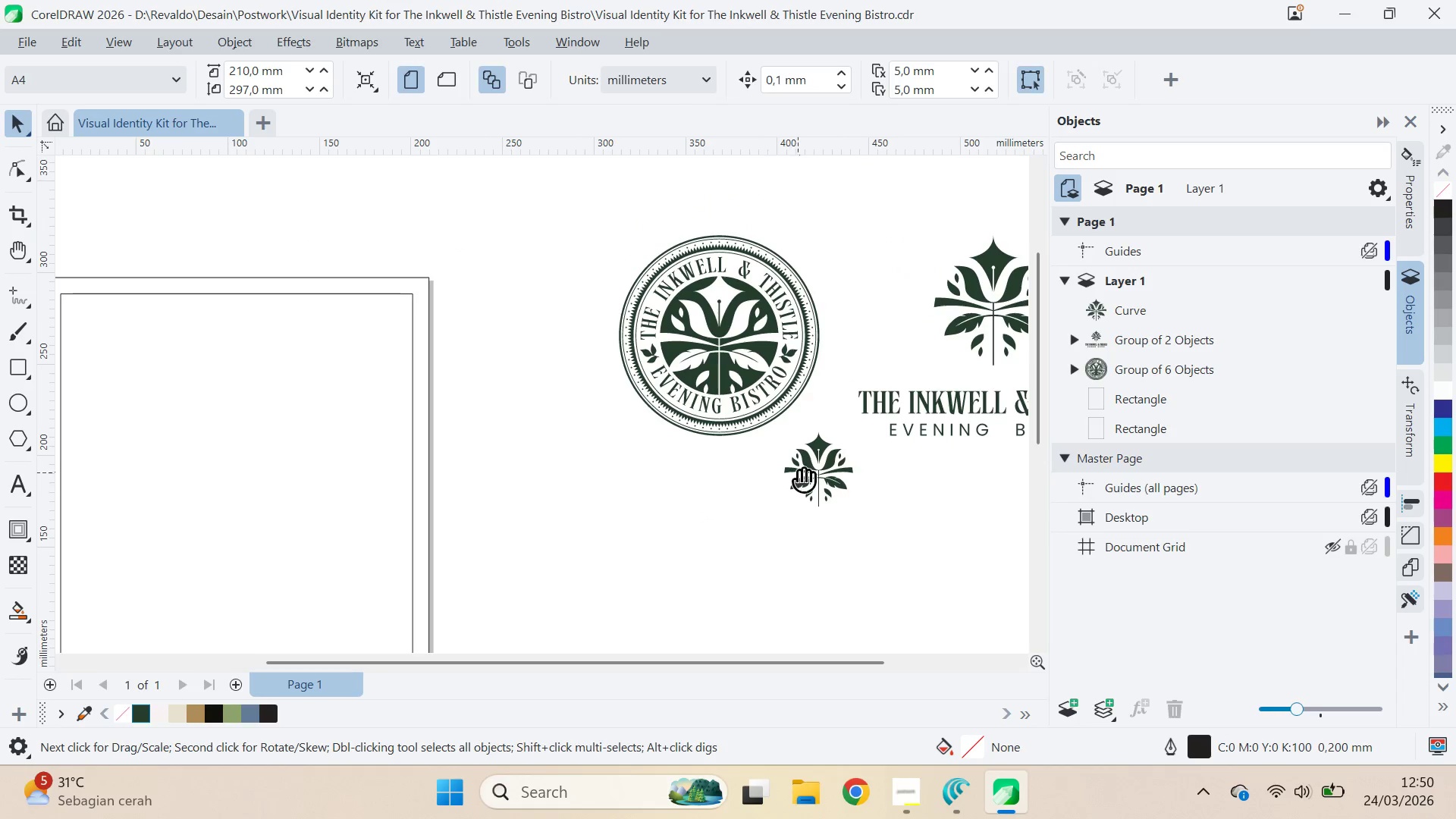 
left_click_drag(start_coordinate=[799, 472], to_coordinate=[717, 422])
 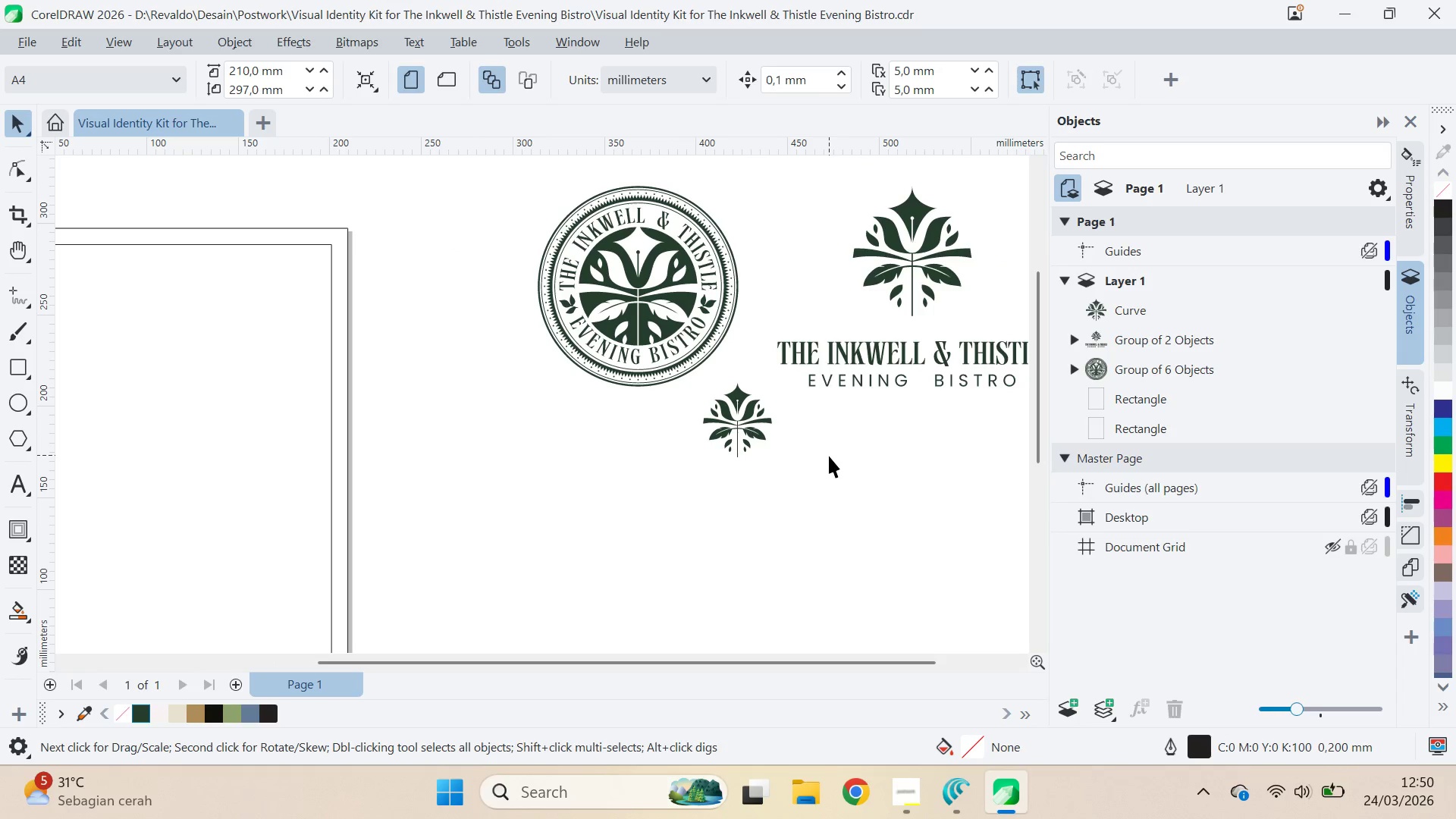 
key(V)
 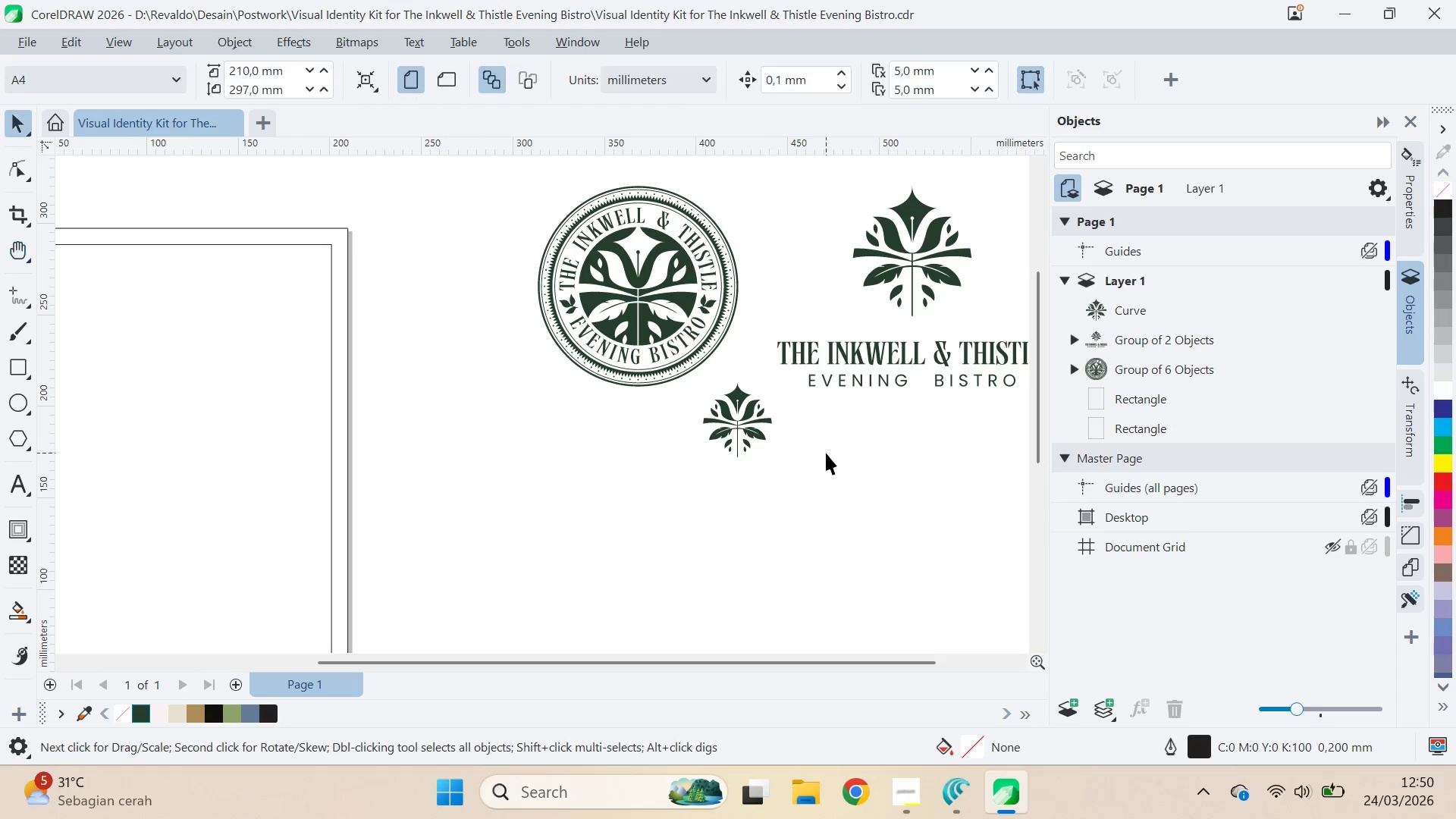 
left_click([826, 453])
 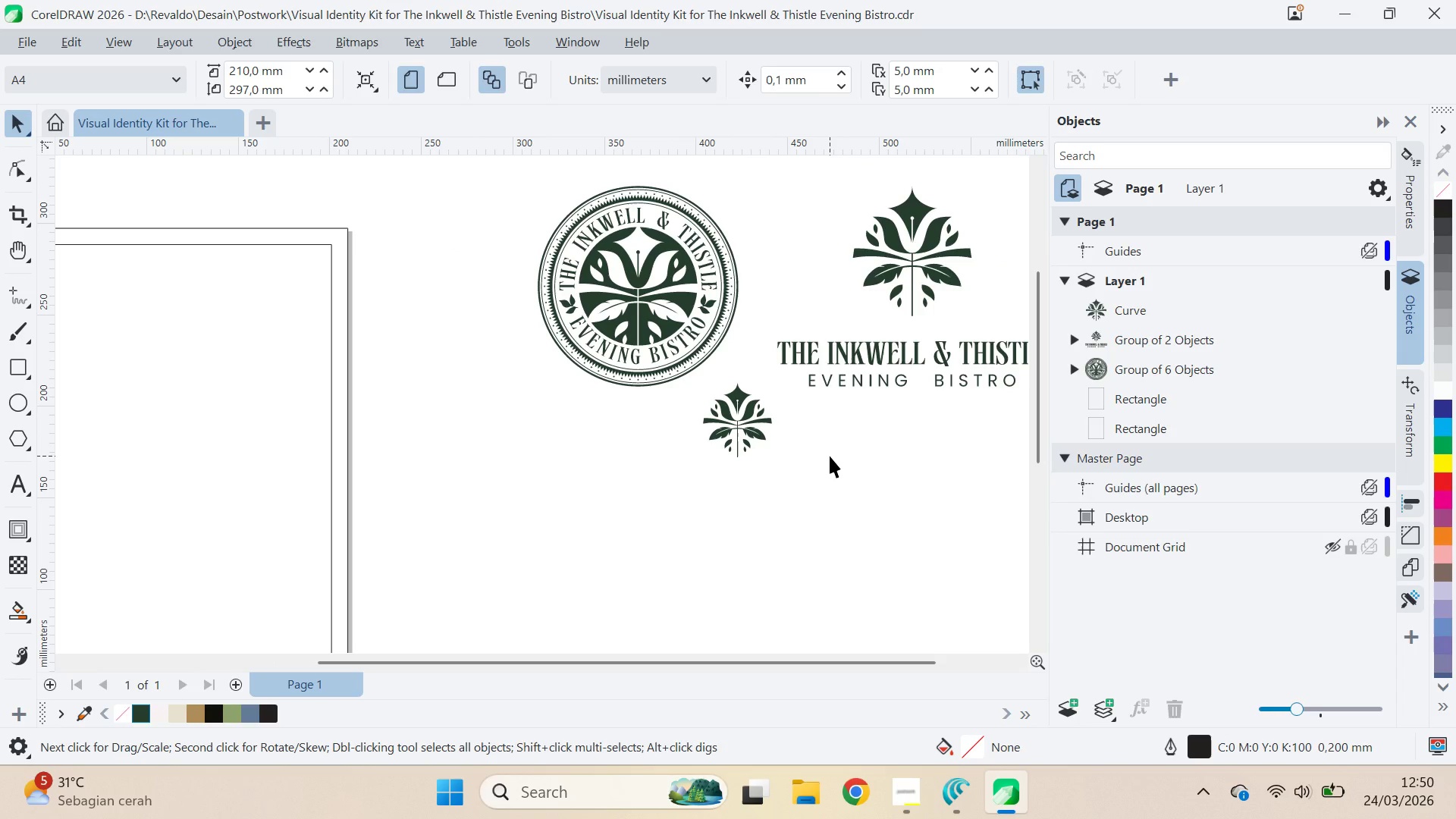 
key(Alt+Tab)
 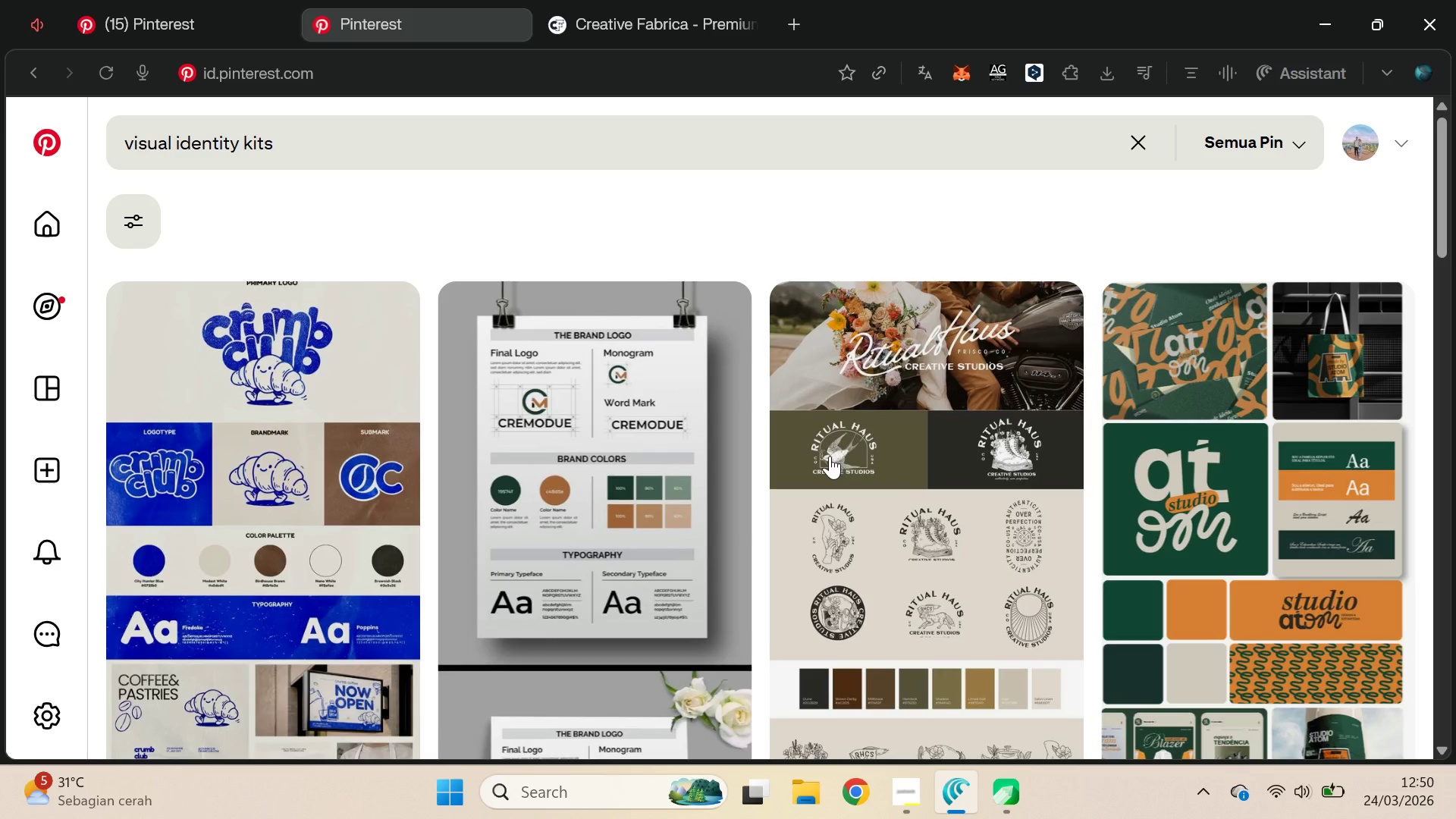 
key(Alt+AltLeft)
 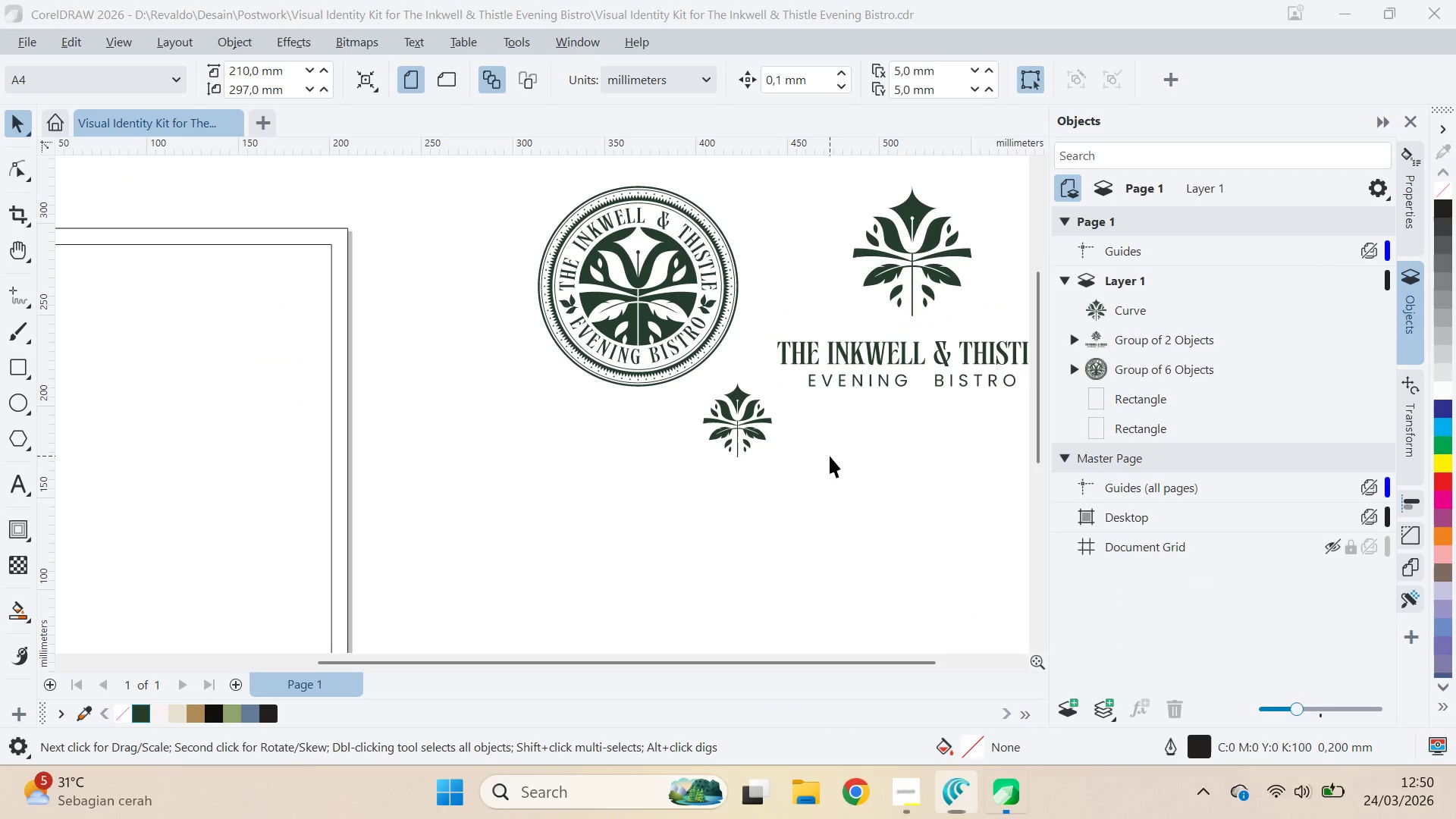 
key(Alt+Tab)
 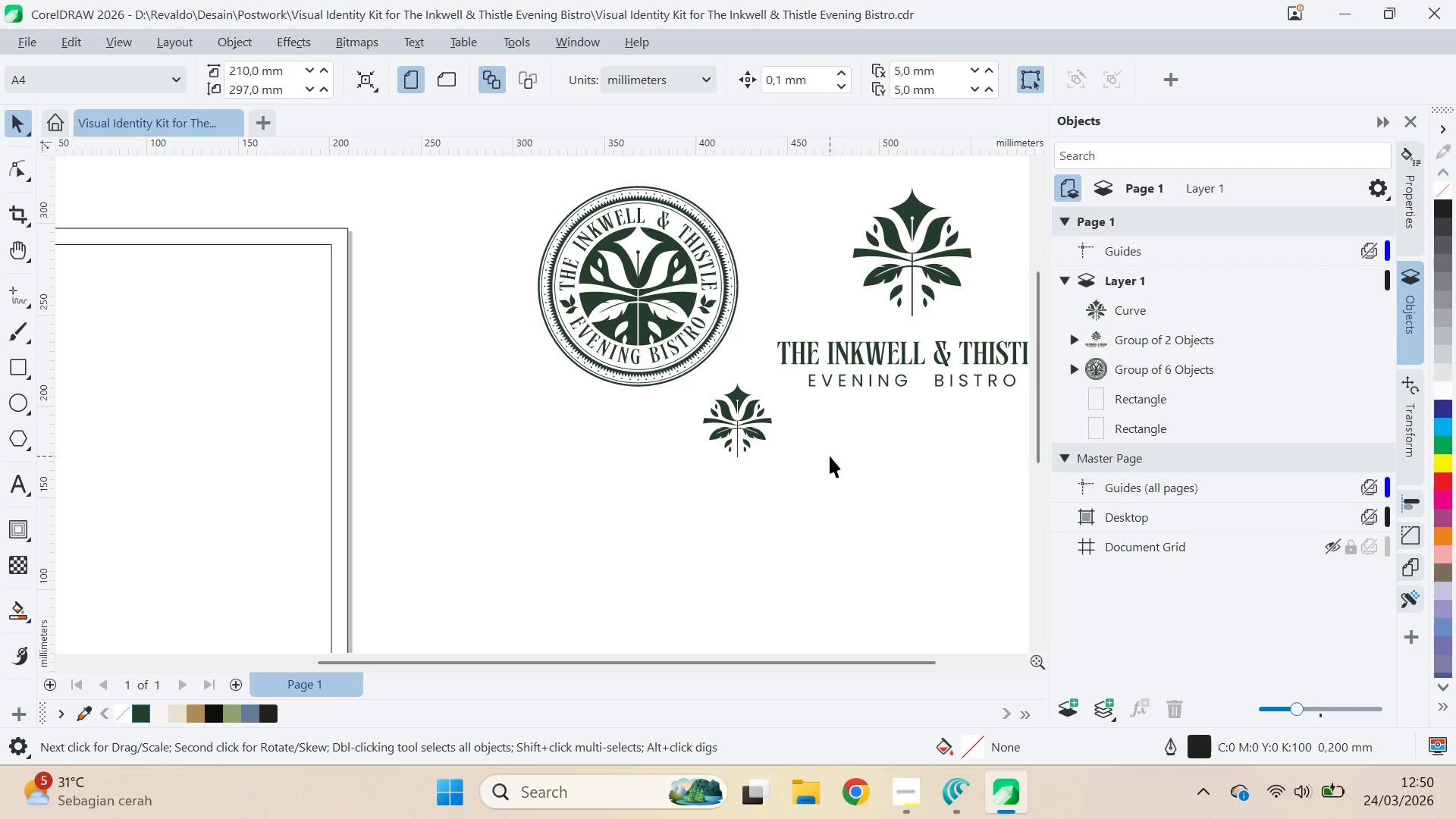 
key(Alt+AltLeft)
 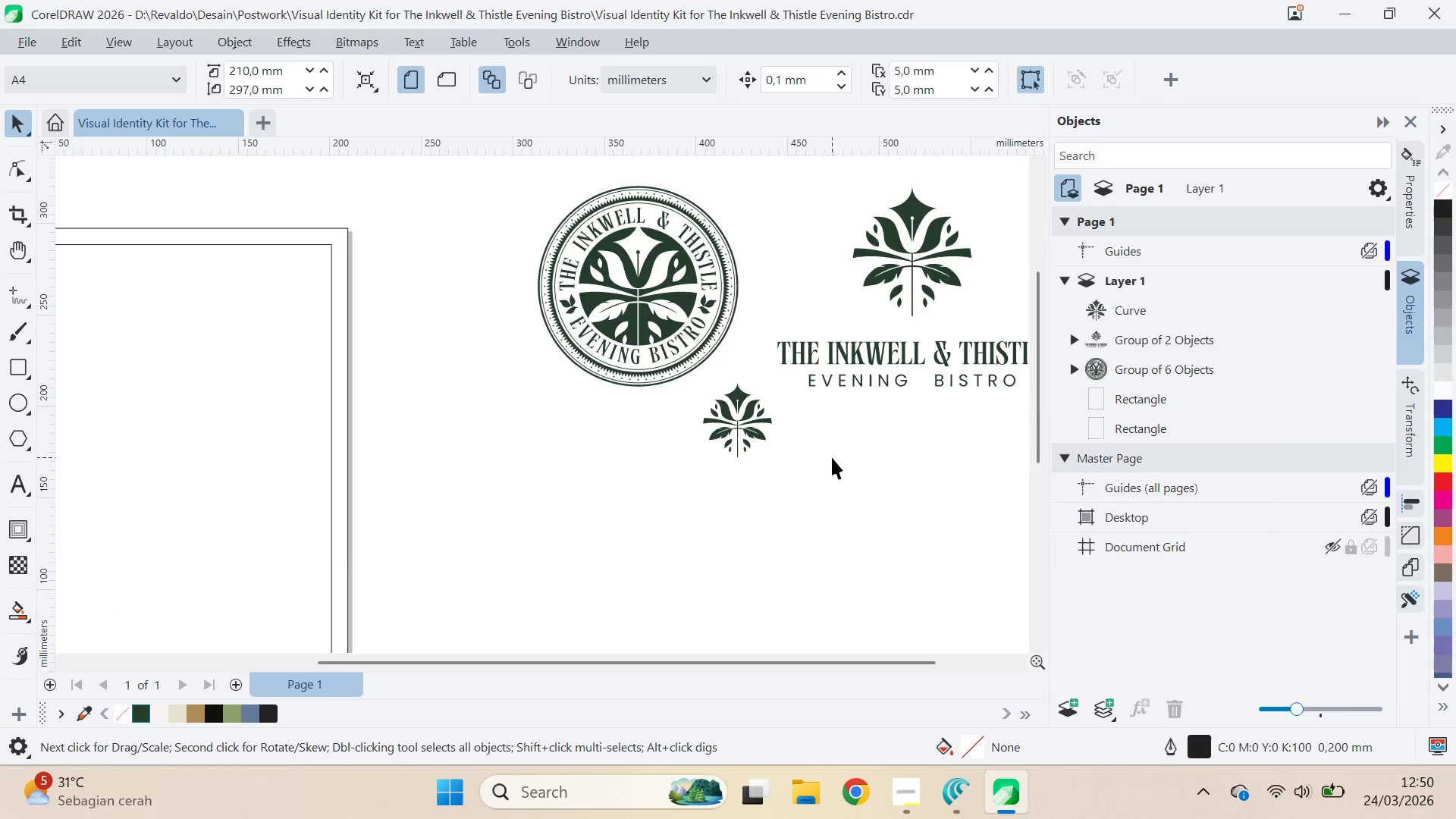 
key(Alt+Tab)
 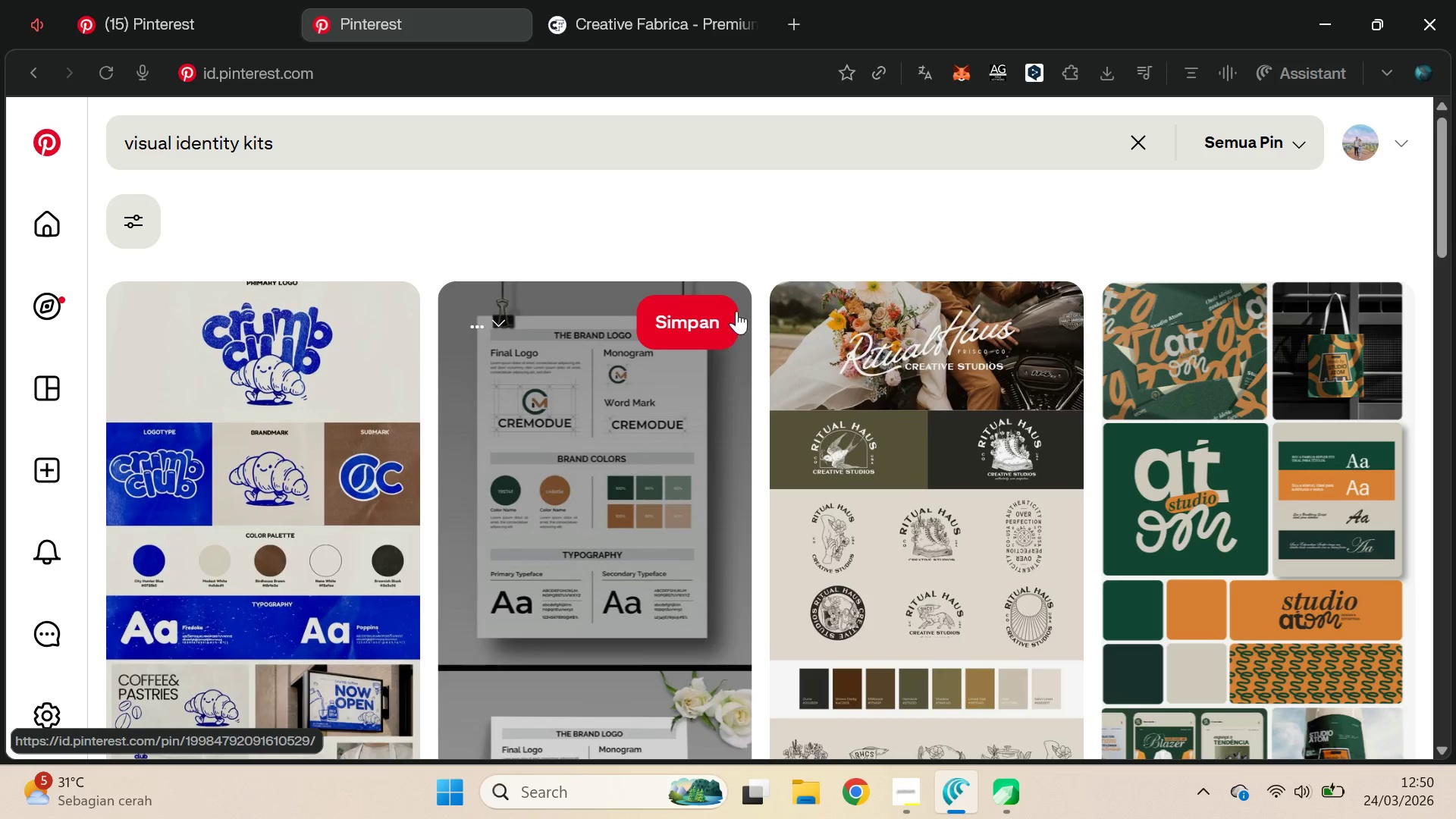 
key(Alt+AltLeft)
 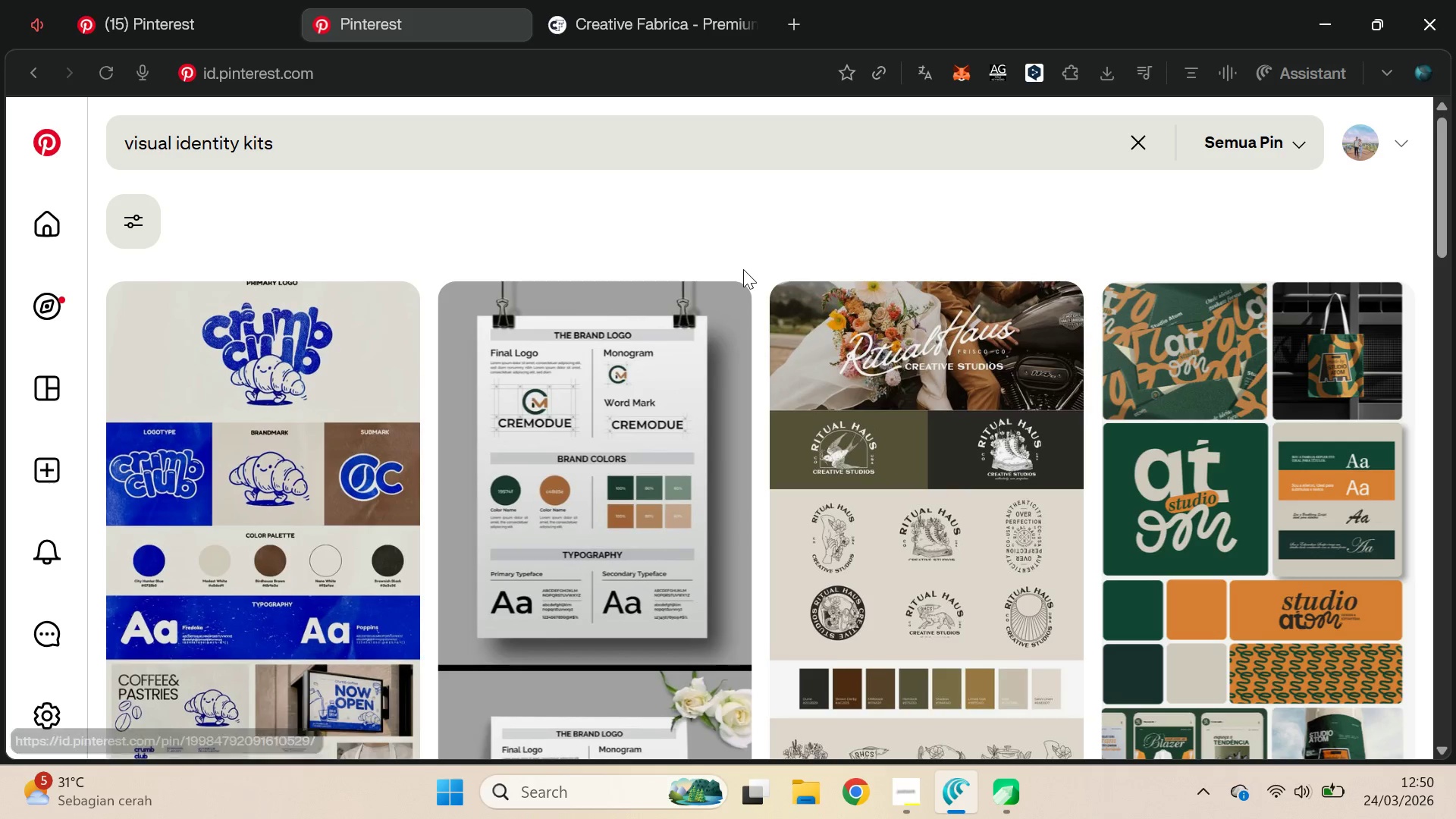 
key(Alt+Tab)
 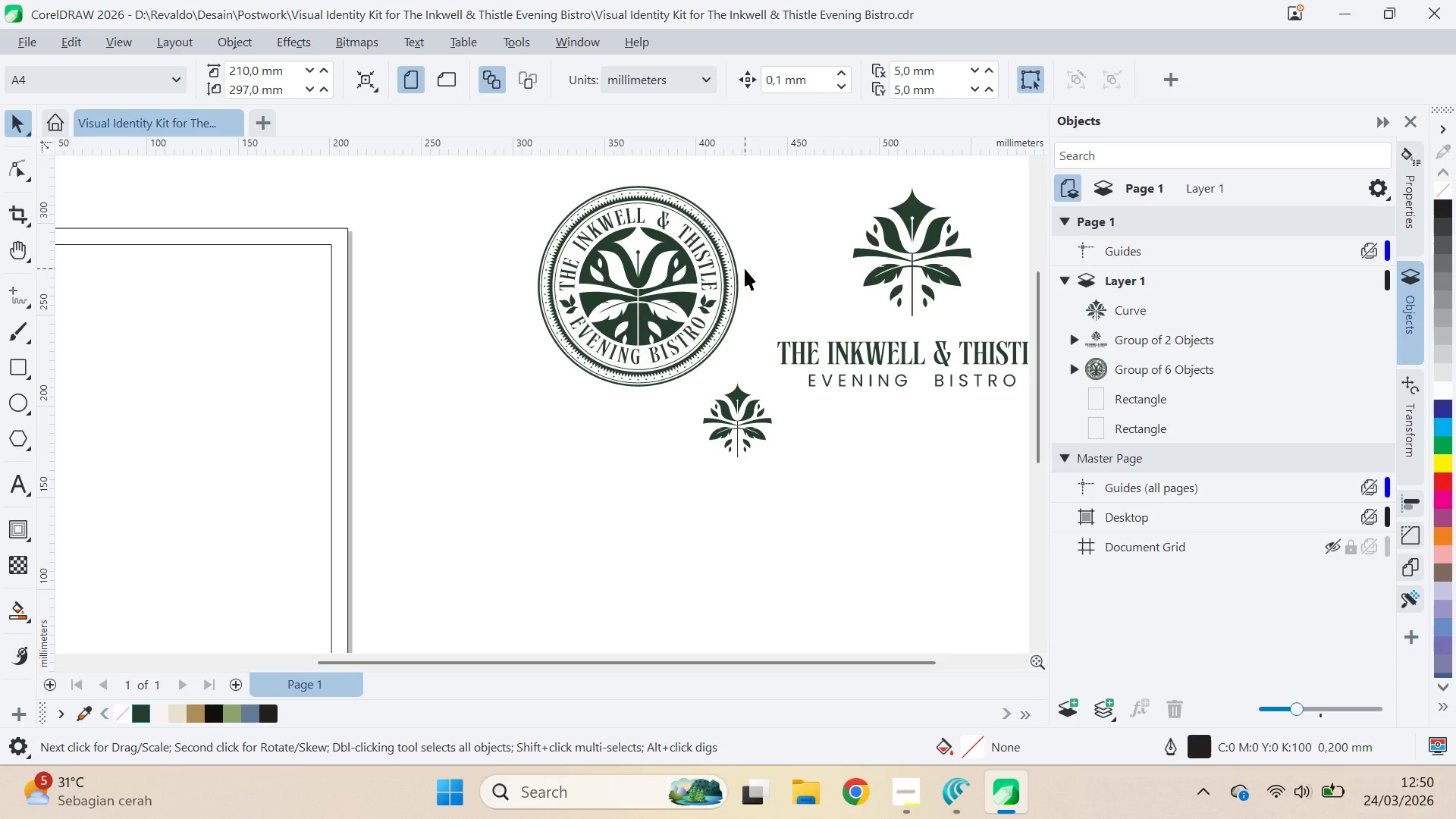 
key(Alt+AltLeft)
 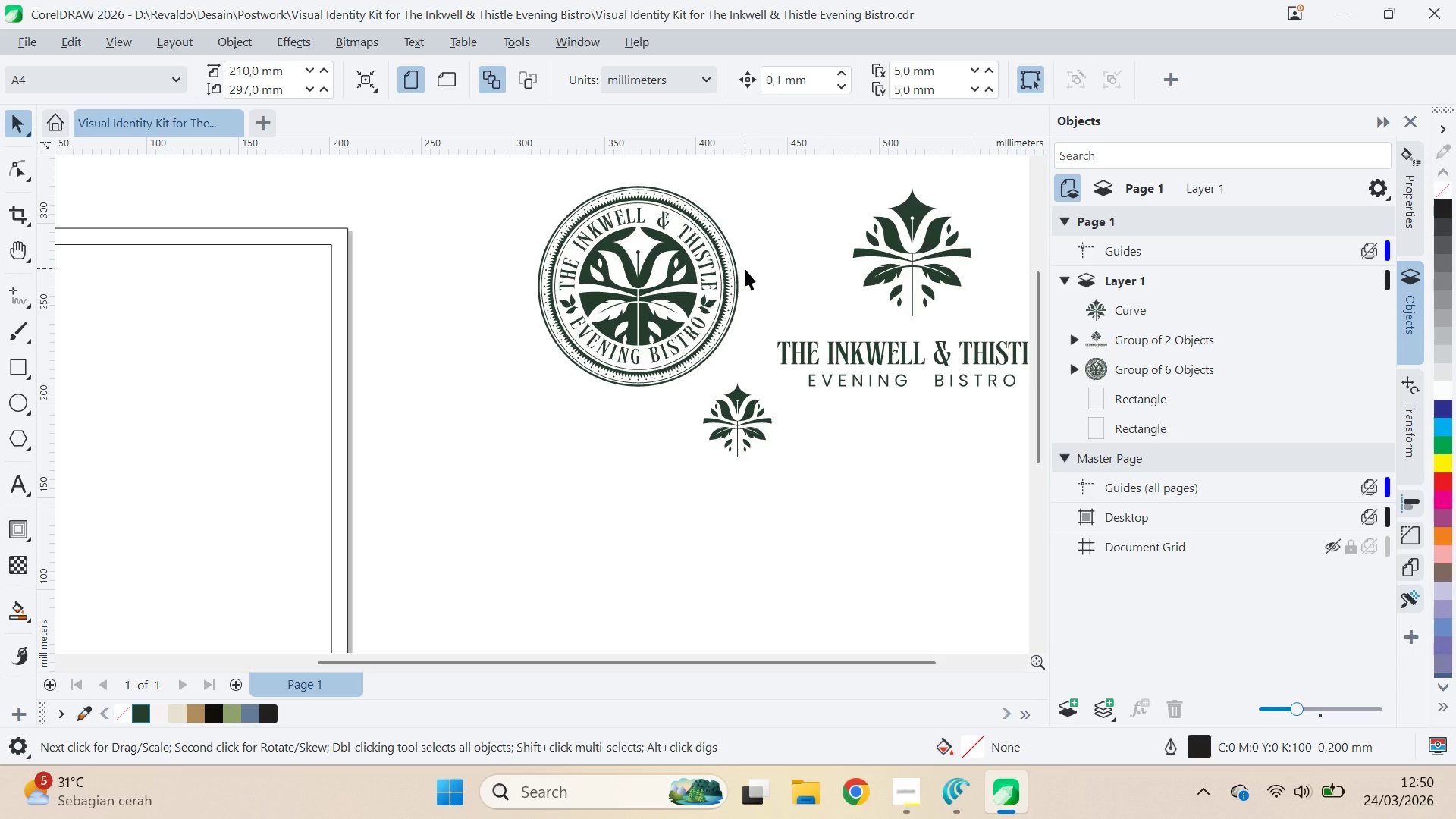 
key(Alt+AltLeft)
 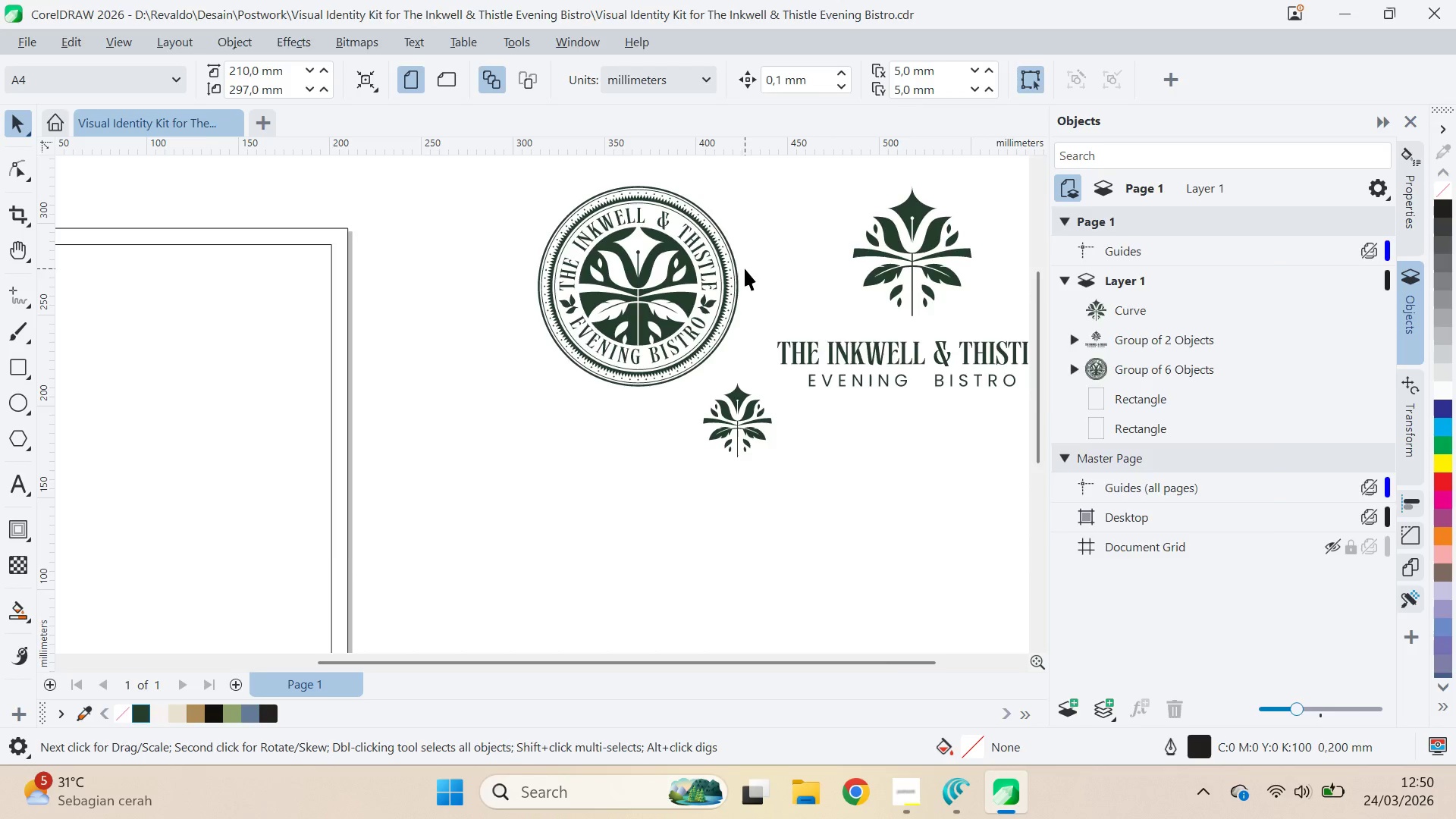 
key(Alt+AltLeft)
 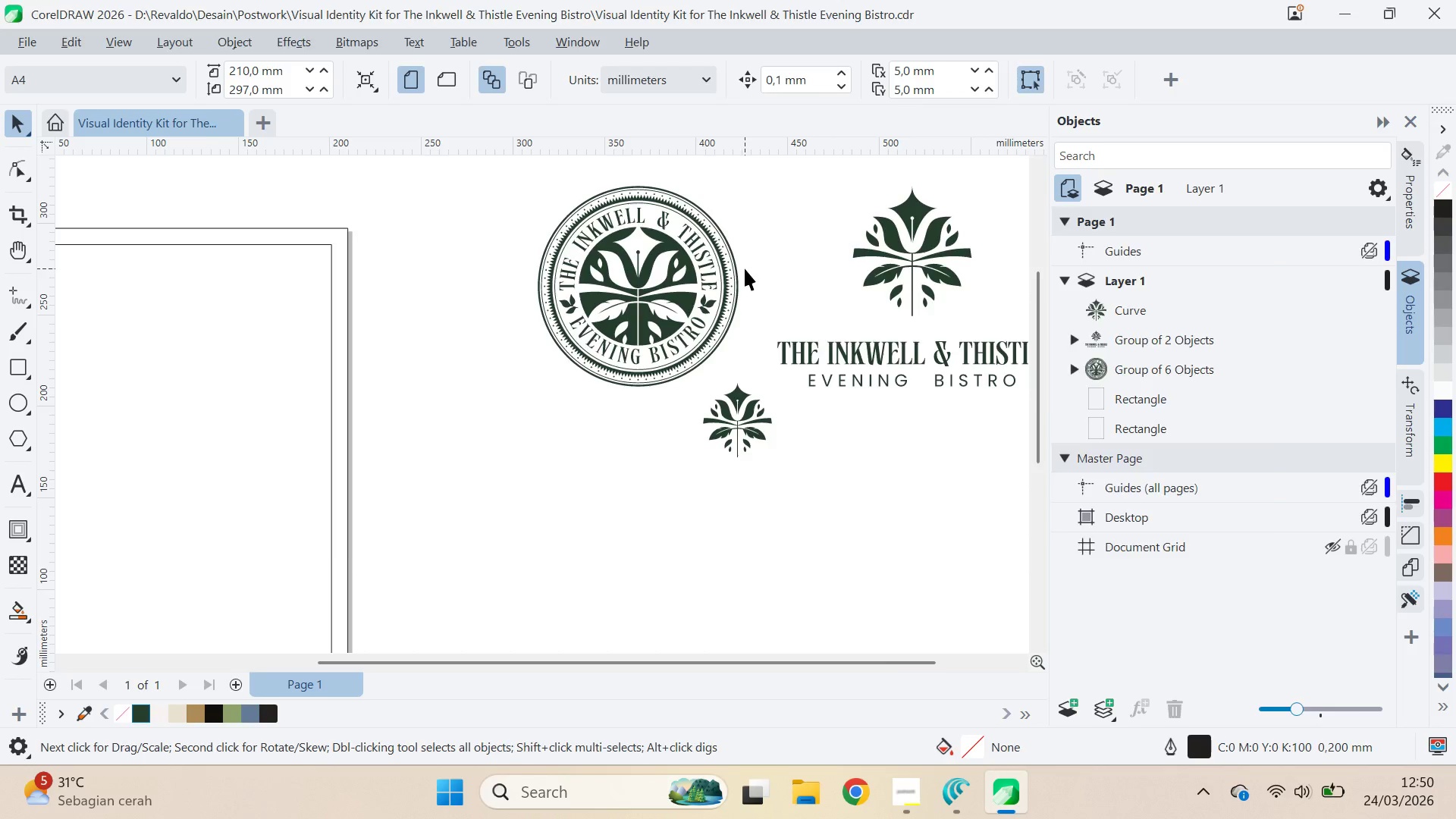 
key(Alt+Tab)
 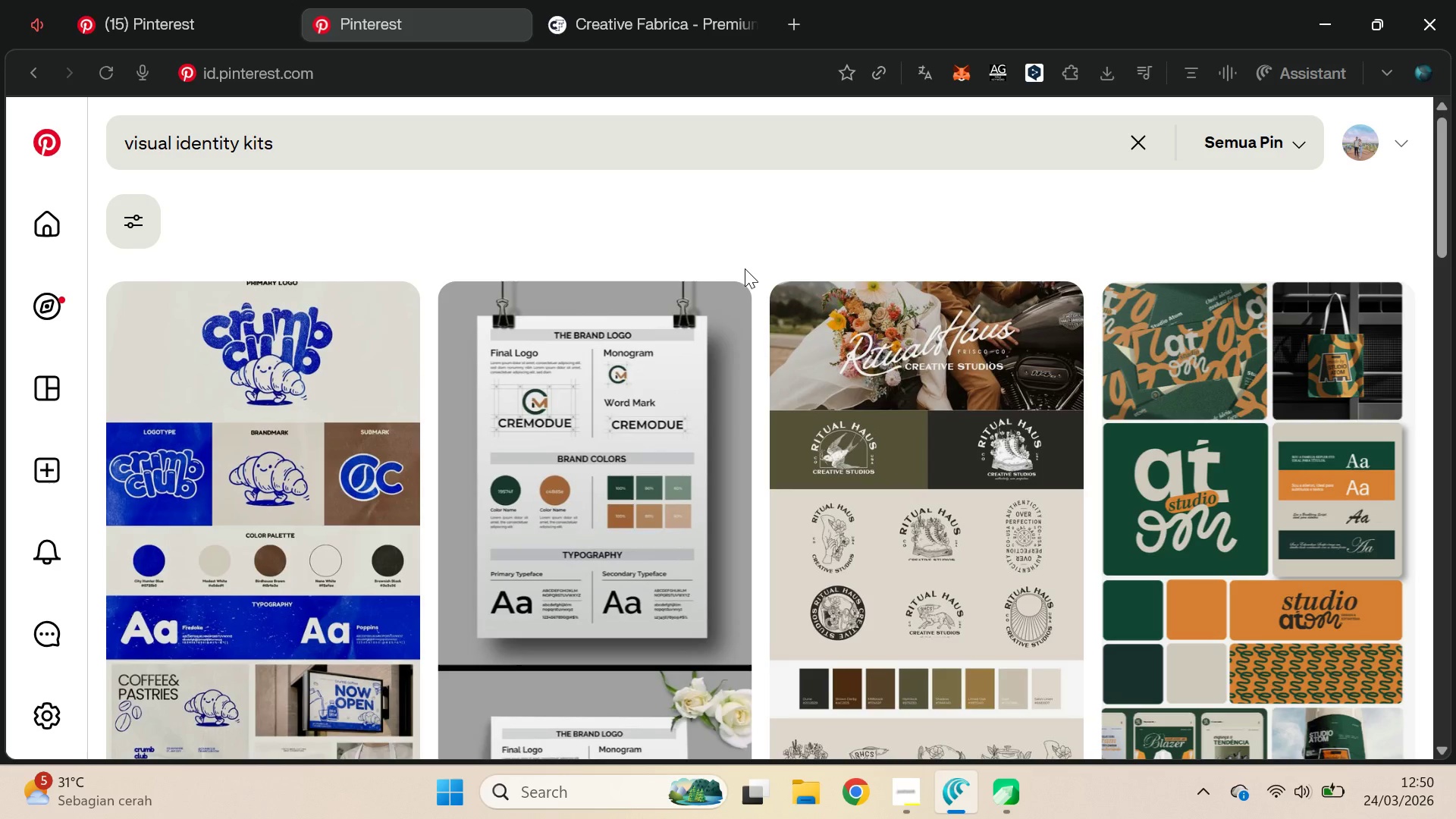 
scroll: coordinate [721, 268], scroll_direction: down, amount: 2.0
 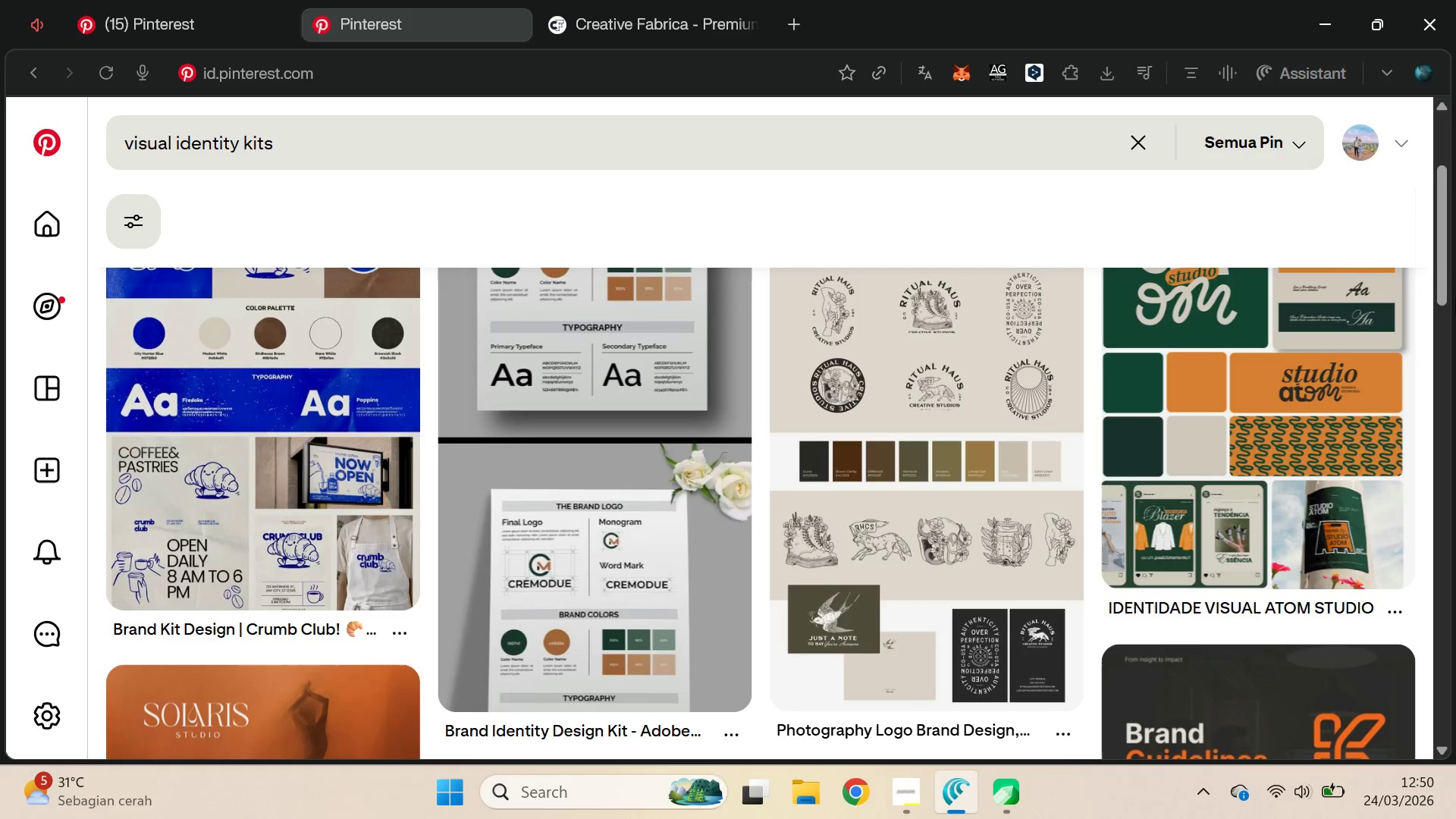 
left_click_drag(start_coordinate=[1444, 256], to_coordinate=[1419, 544])
 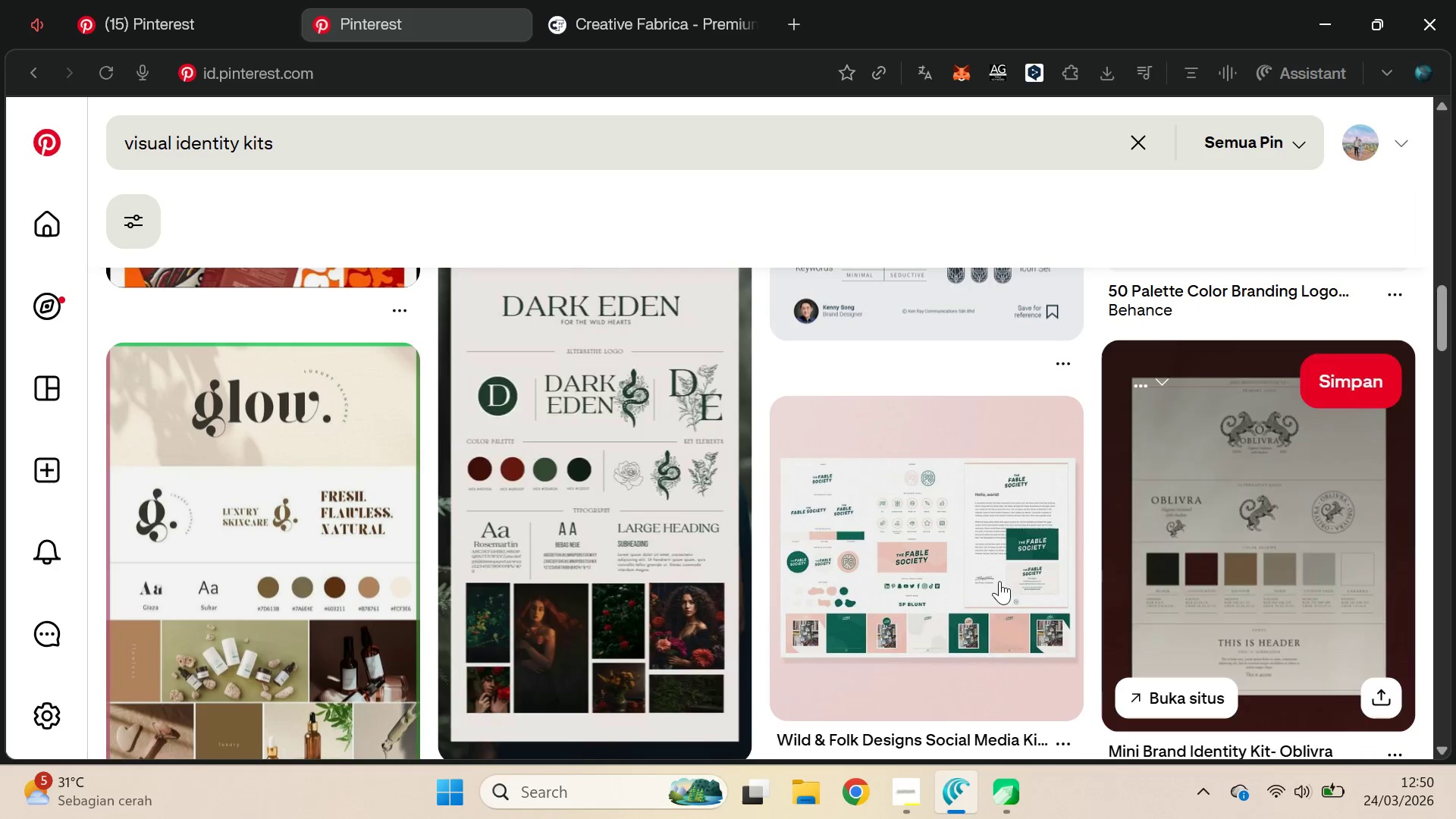 
wait(5.09)
 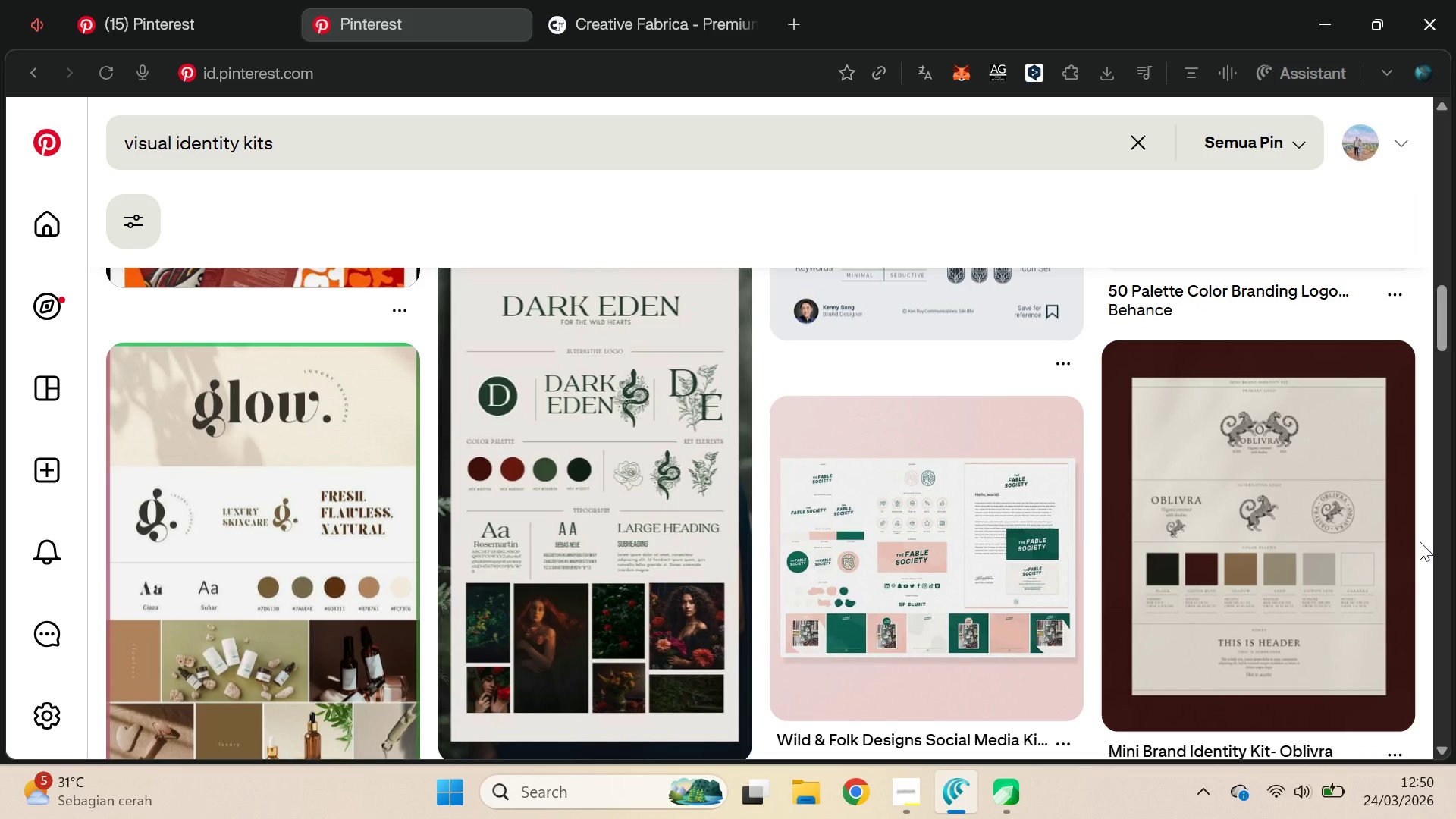 
left_click([583, 560])
 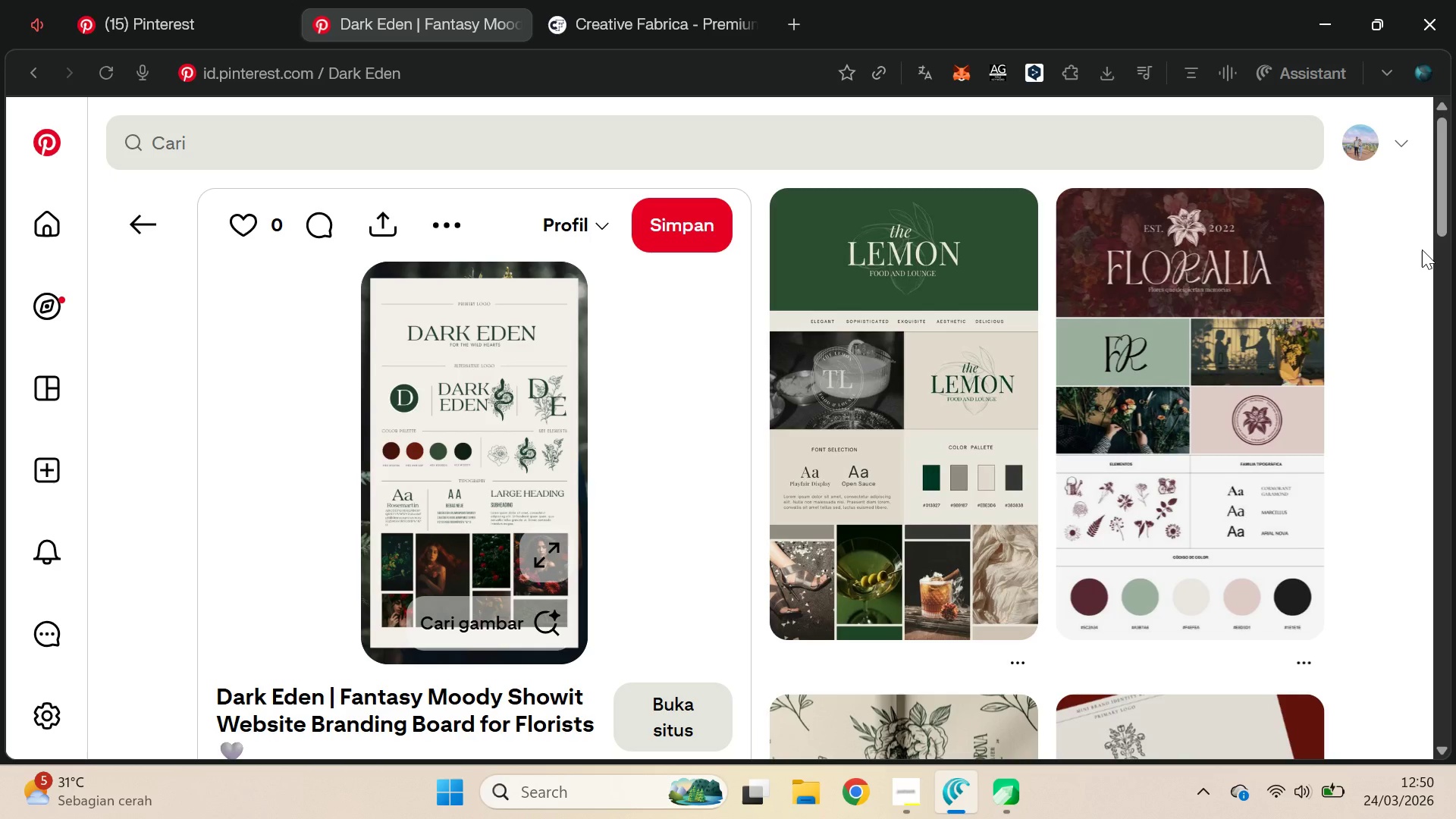 
wait(5.44)
 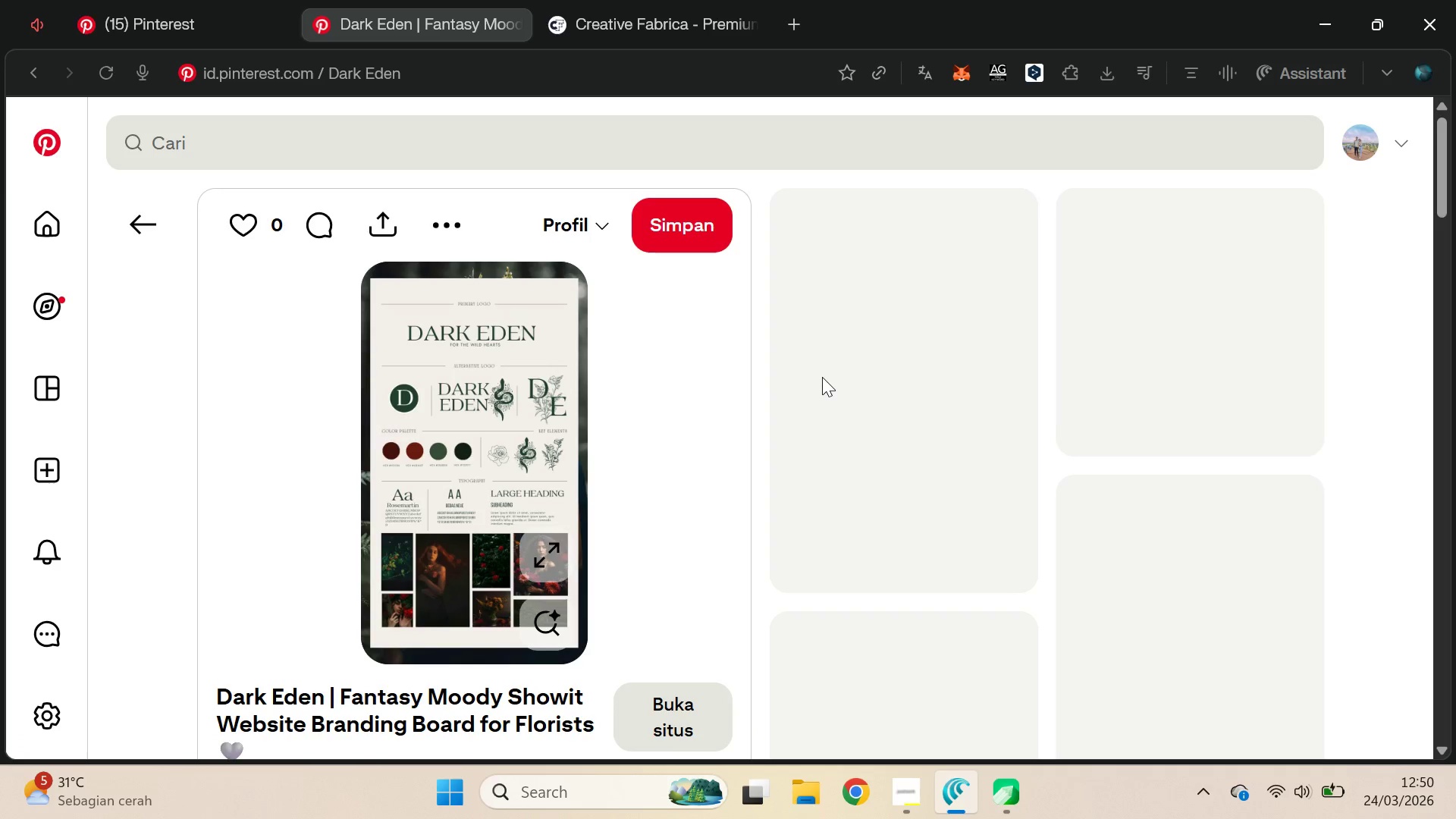 
scroll: coordinate [1387, 273], scroll_direction: down, amount: 2.0
 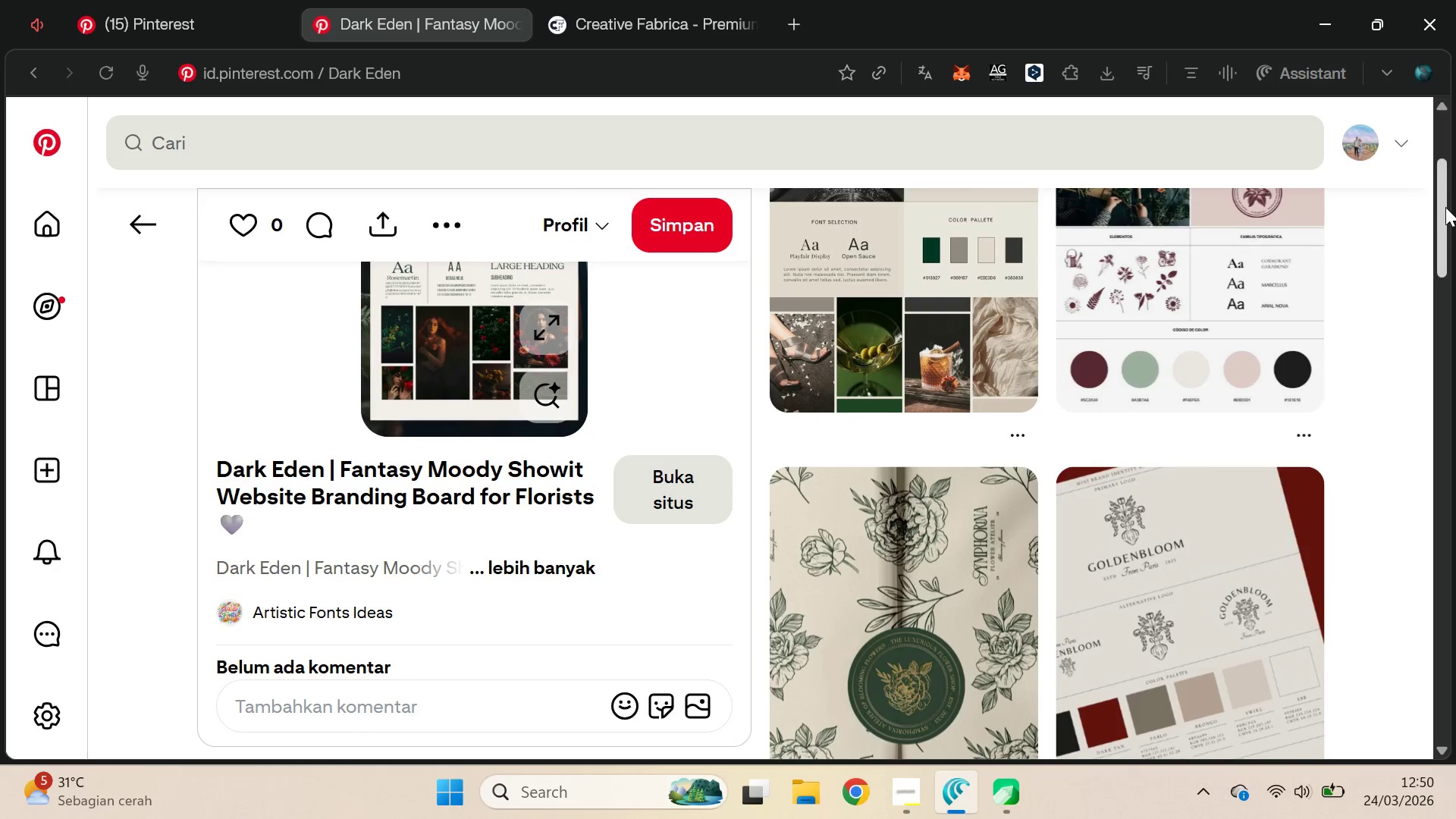 
left_click_drag(start_coordinate=[1443, 203], to_coordinate=[1455, 435])
 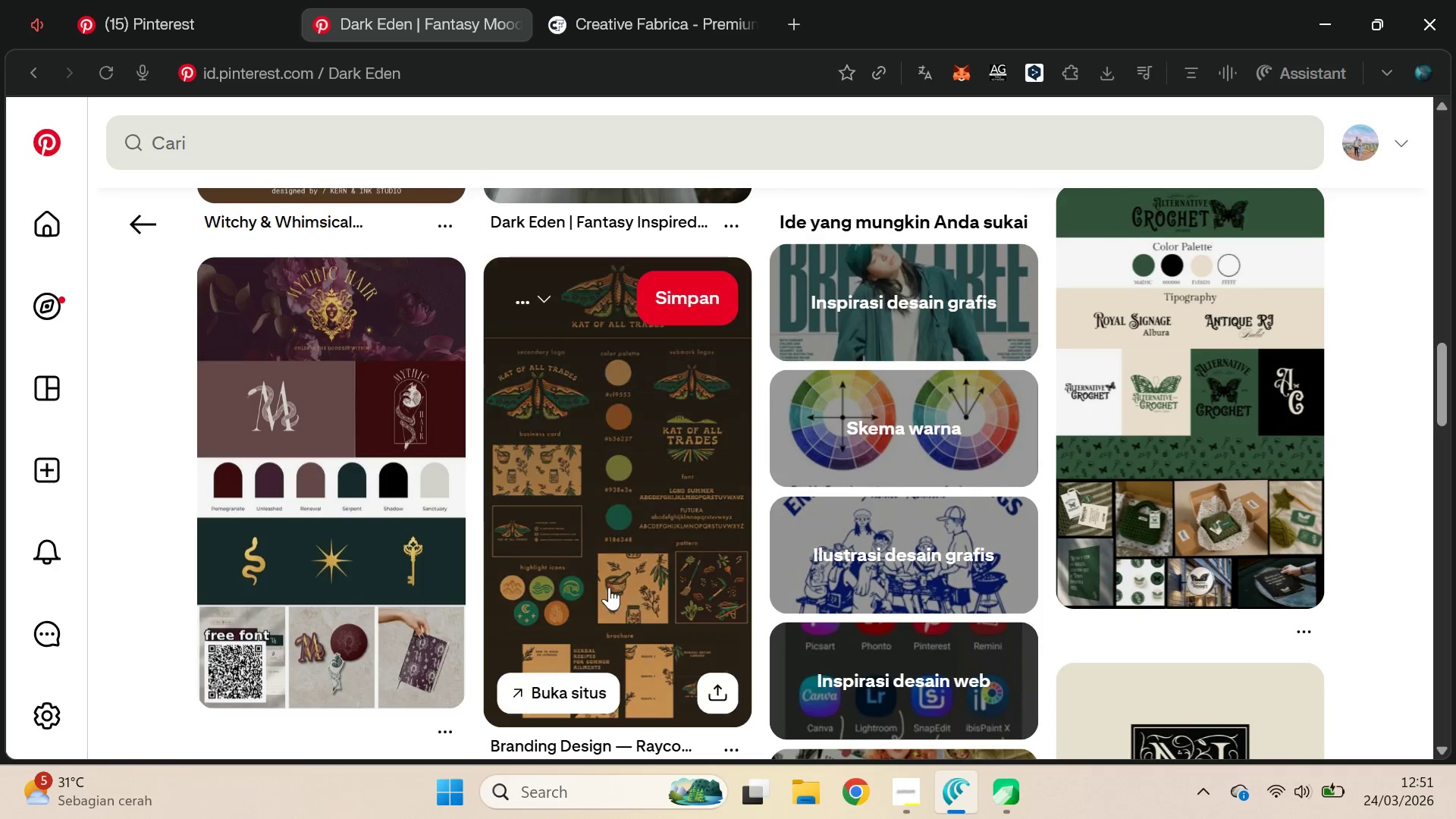 
left_click([608, 585])
 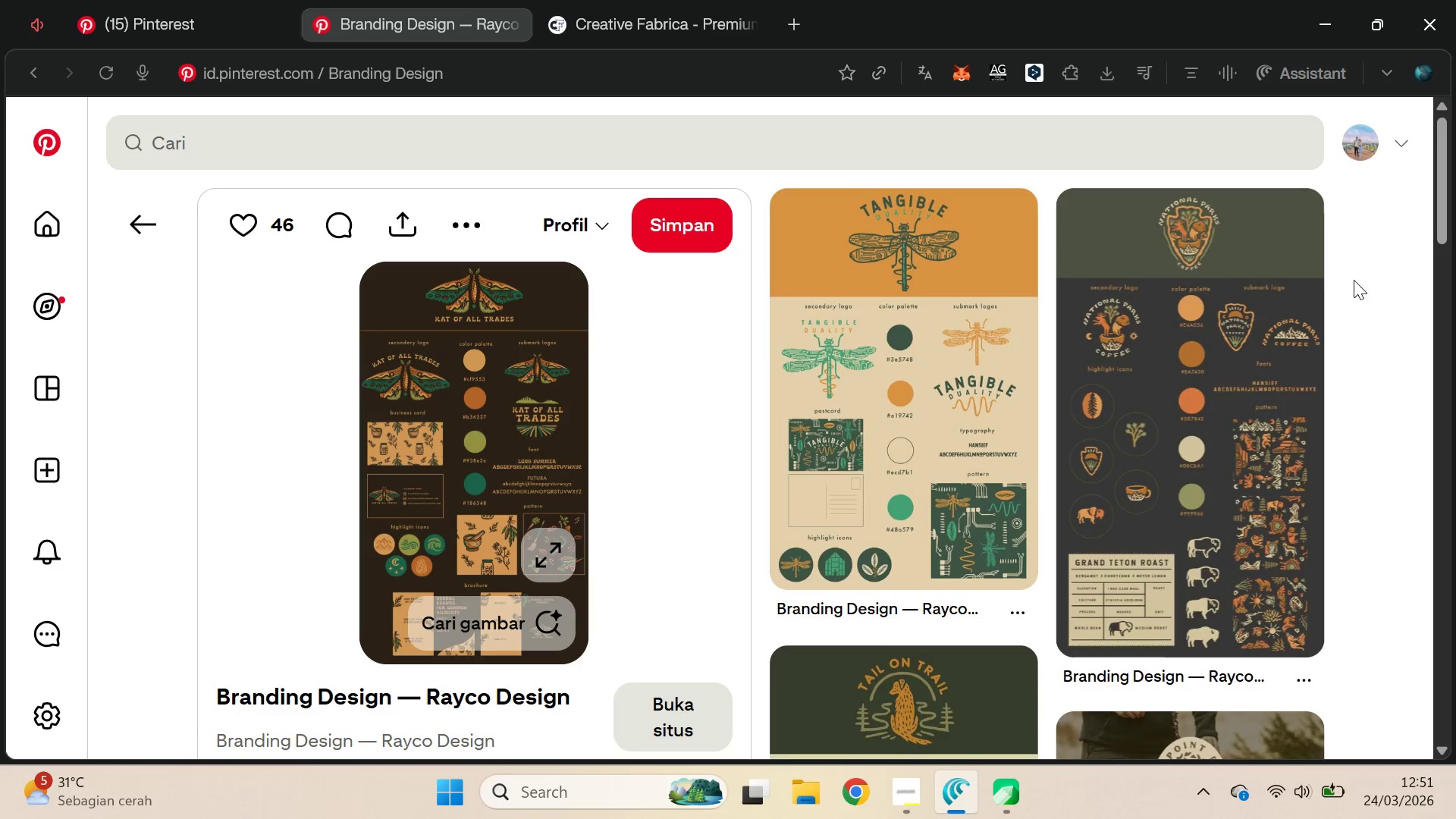 
wait(5.41)
 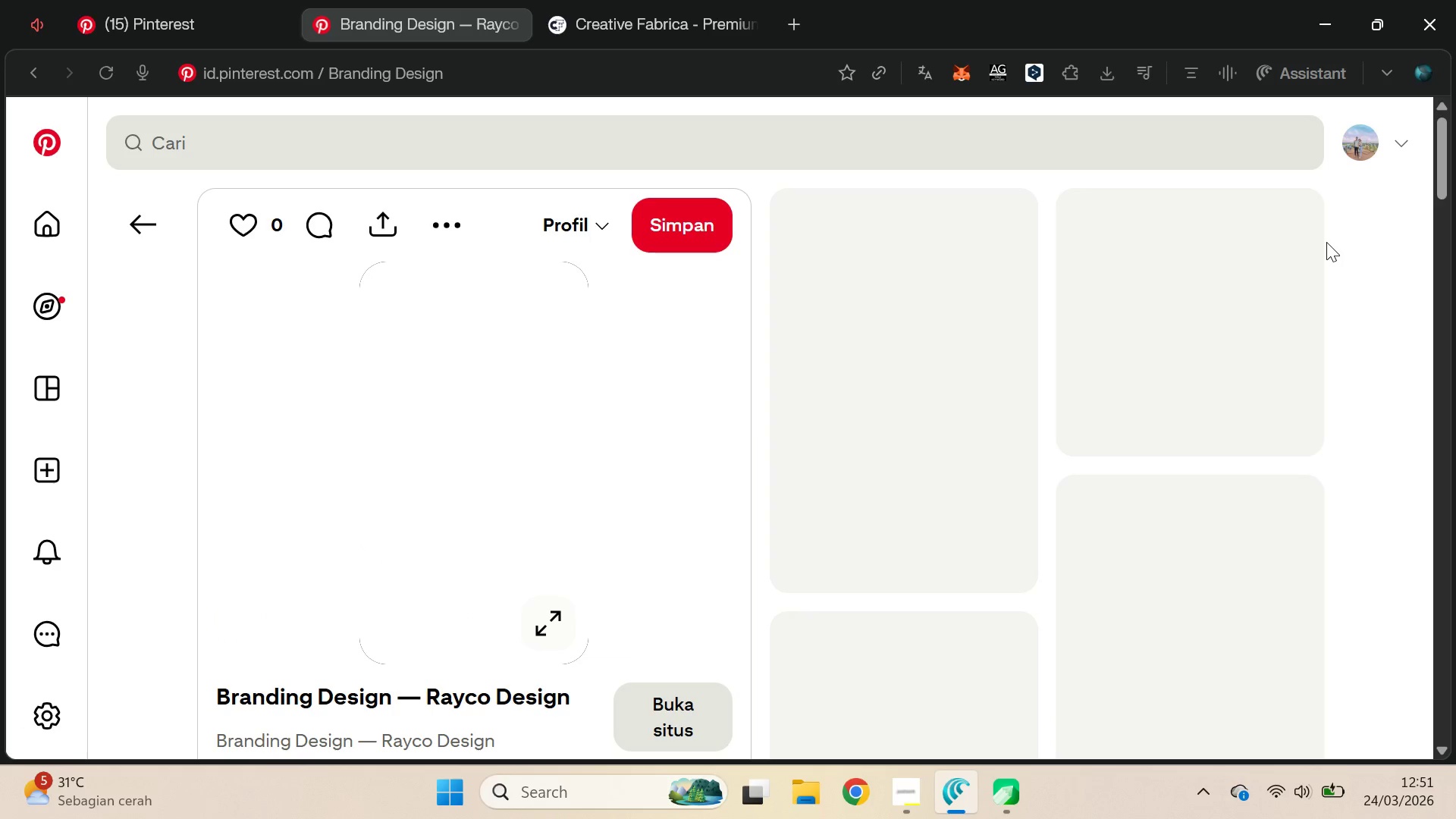 
left_click([1354, 280])
 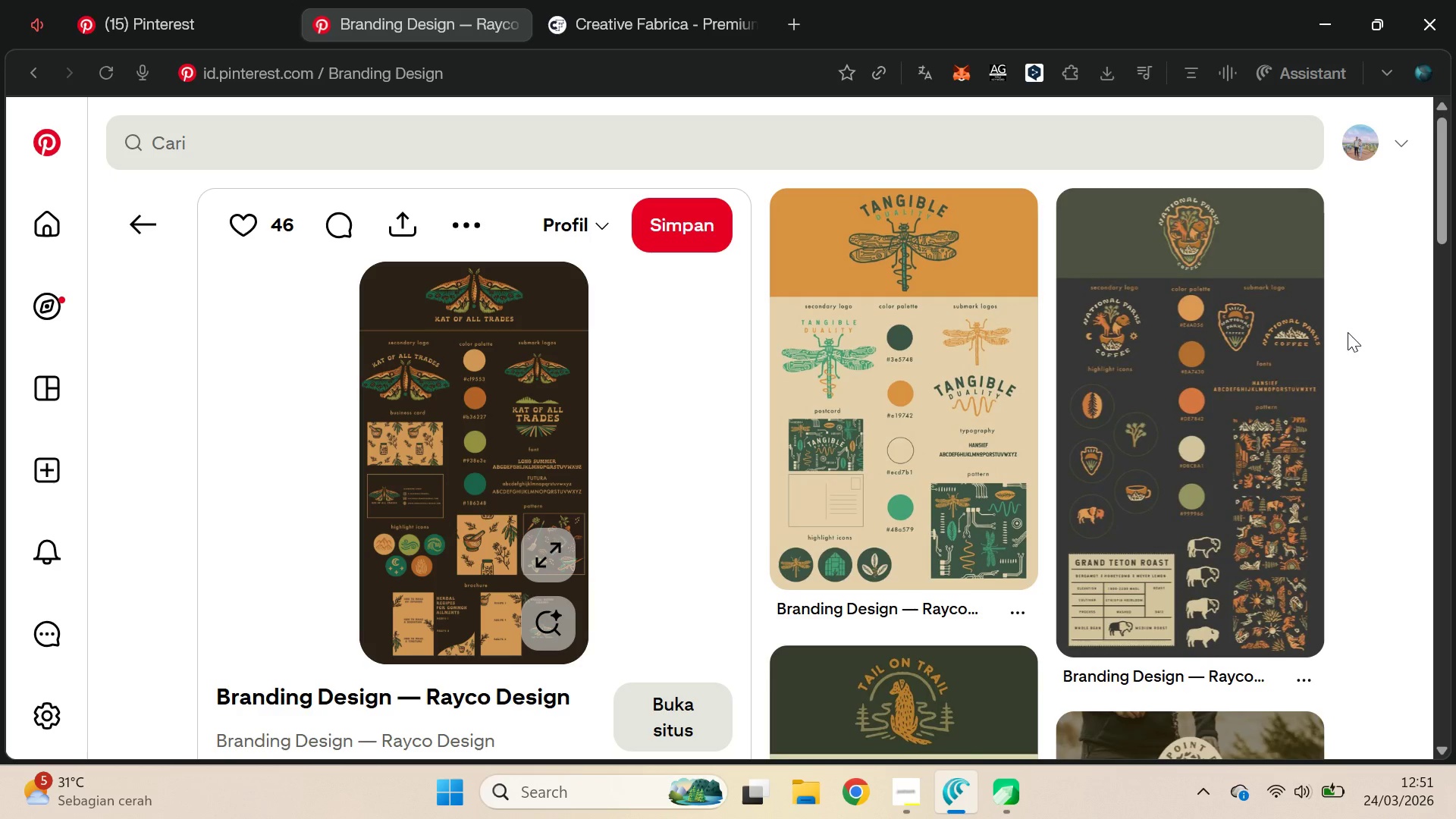 
wait(6.5)
 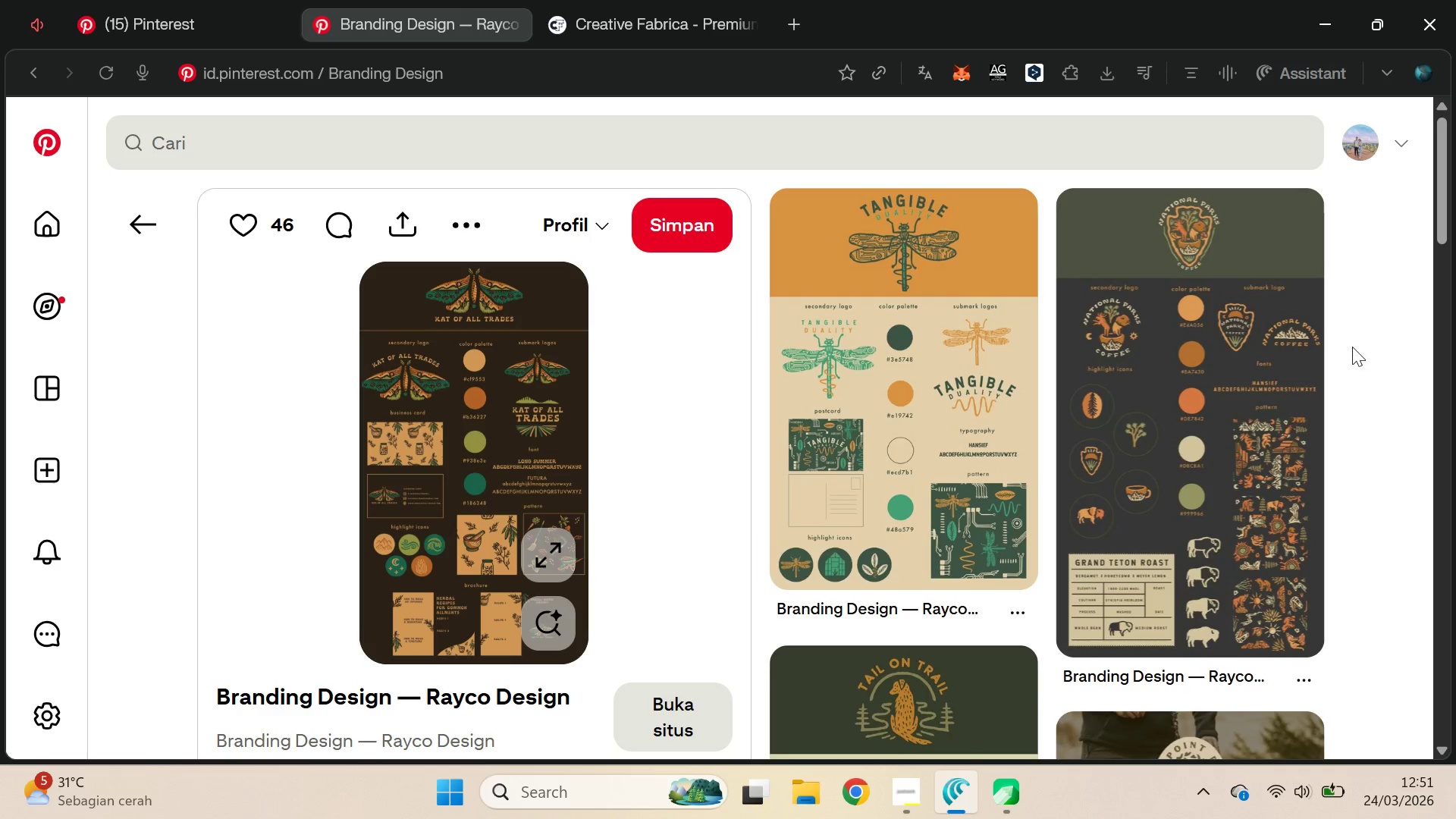 
key(Alt+AltLeft)
 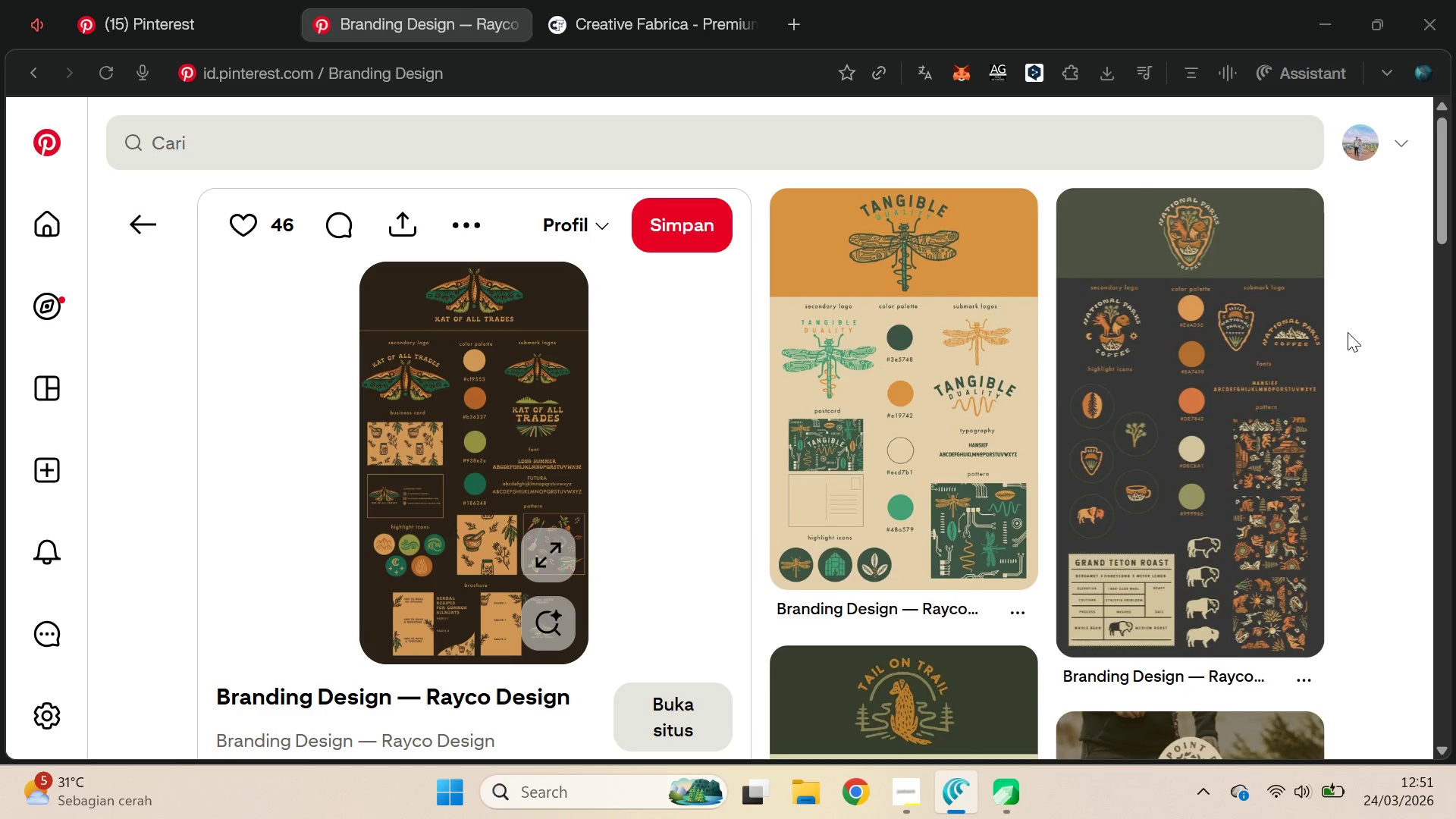 
key(Alt+Tab)
 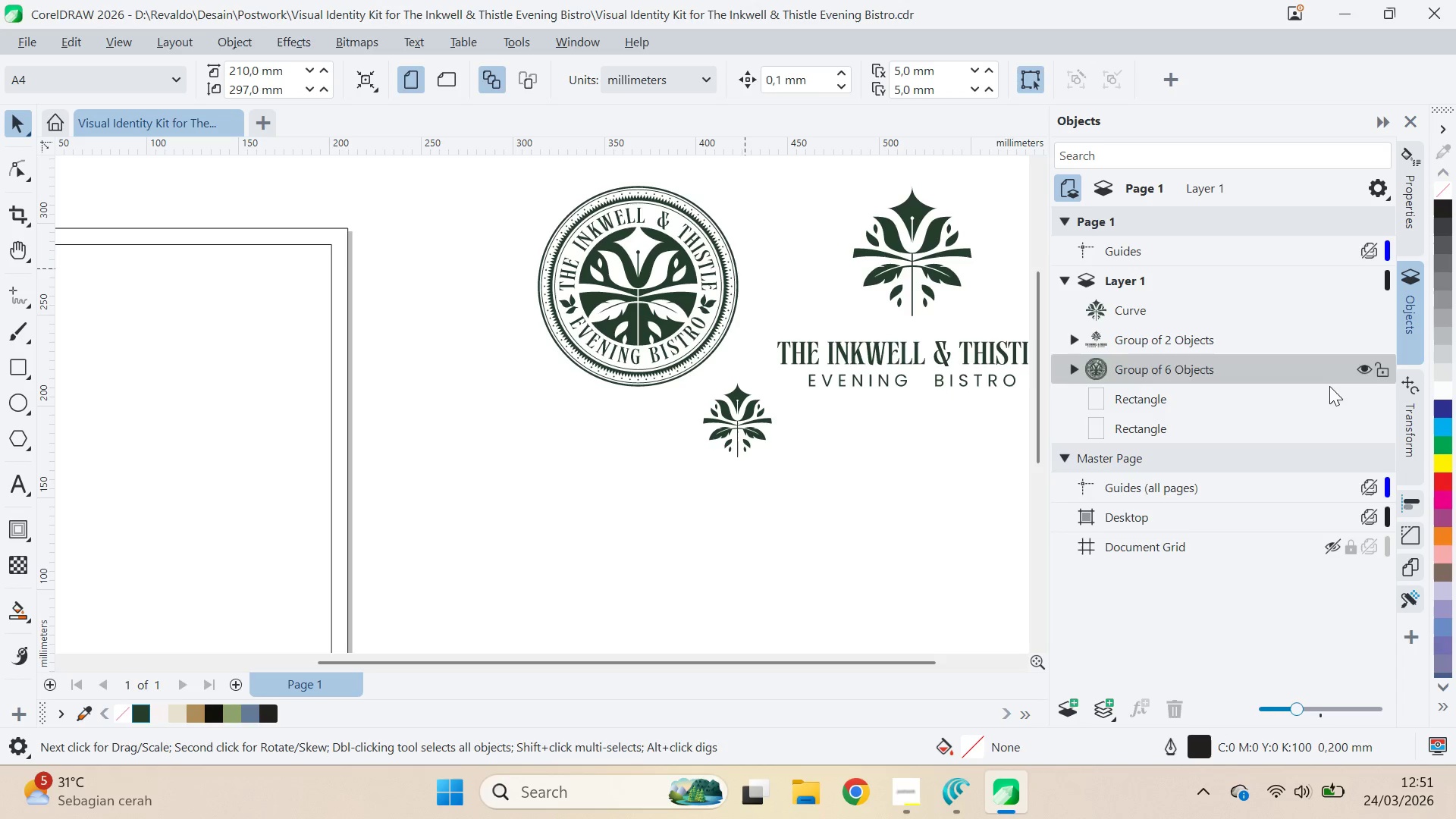 
type(qv)
 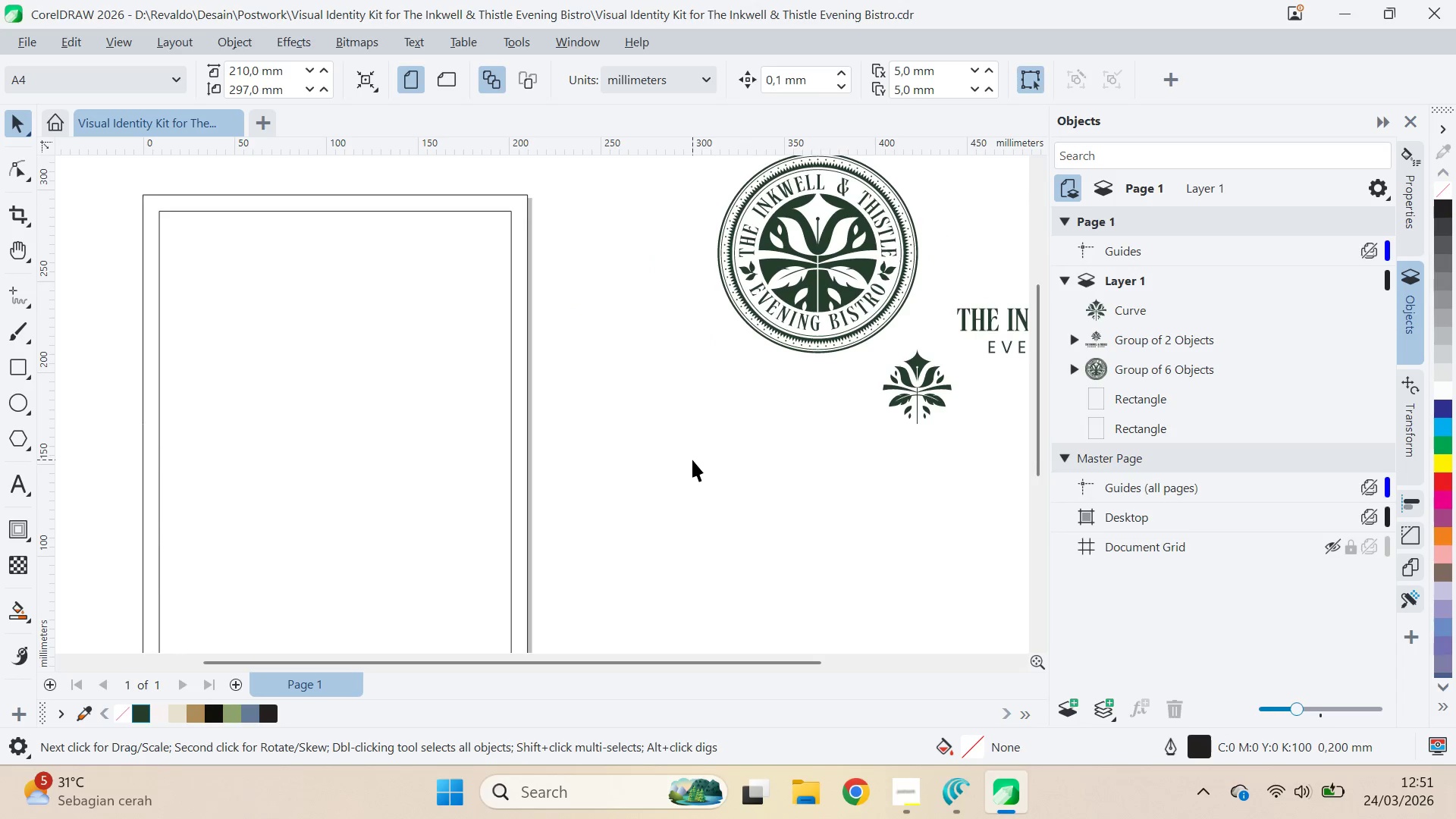 
left_click_drag(start_coordinate=[513, 504], to_coordinate=[692, 471])
 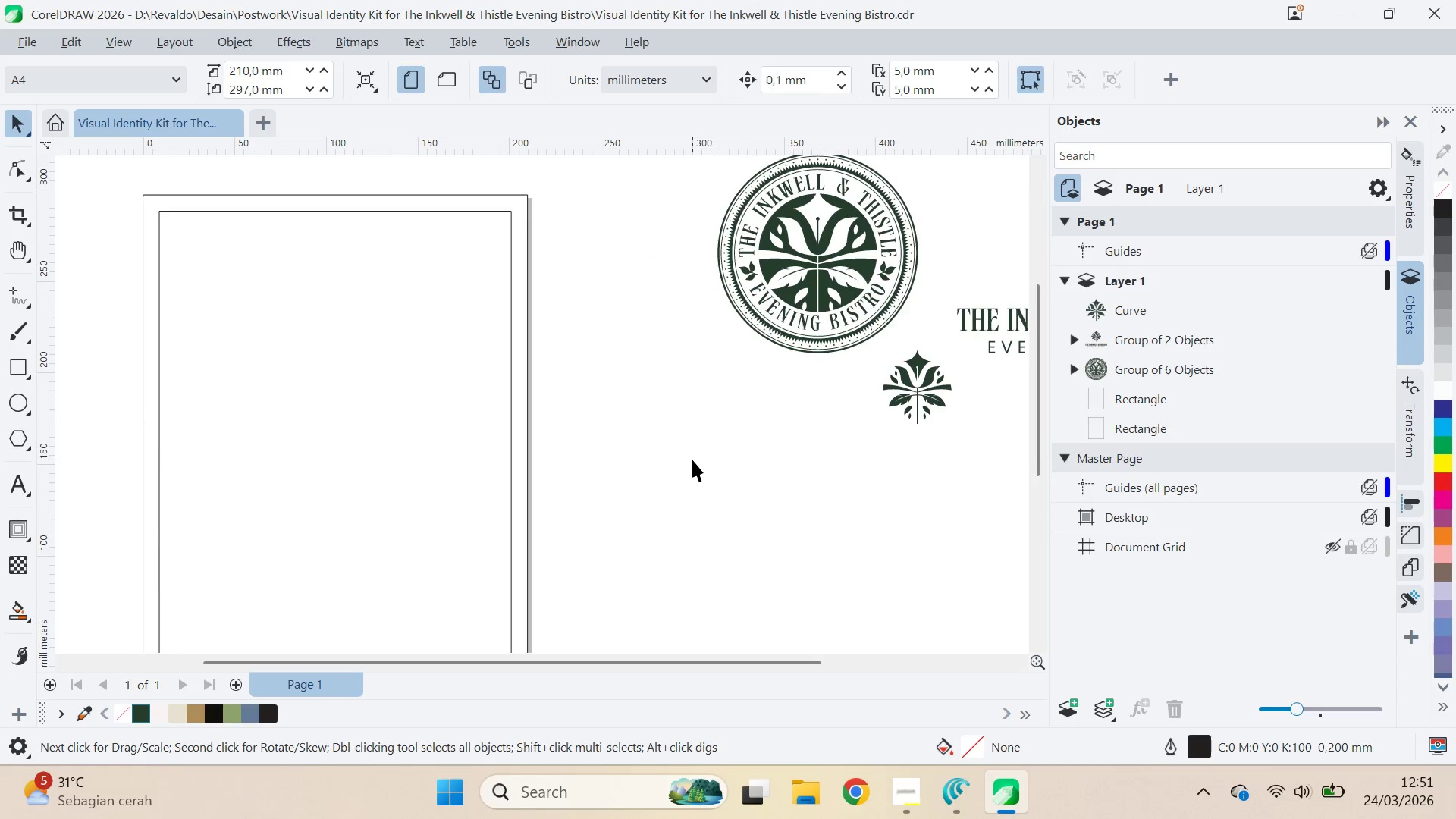 
scroll: coordinate [686, 443], scroll_direction: down, amount: 8.0
 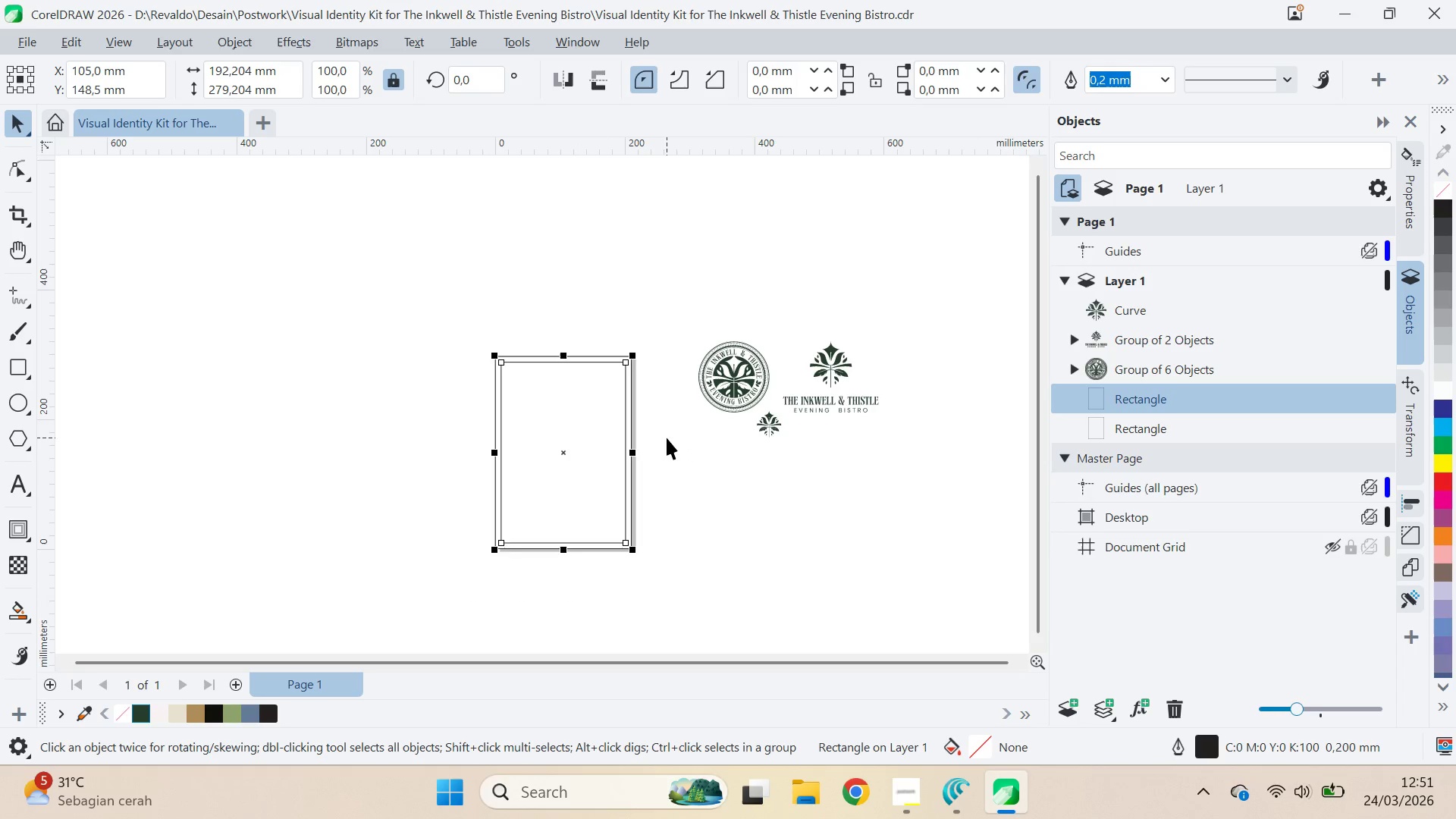 
key(Delete)
 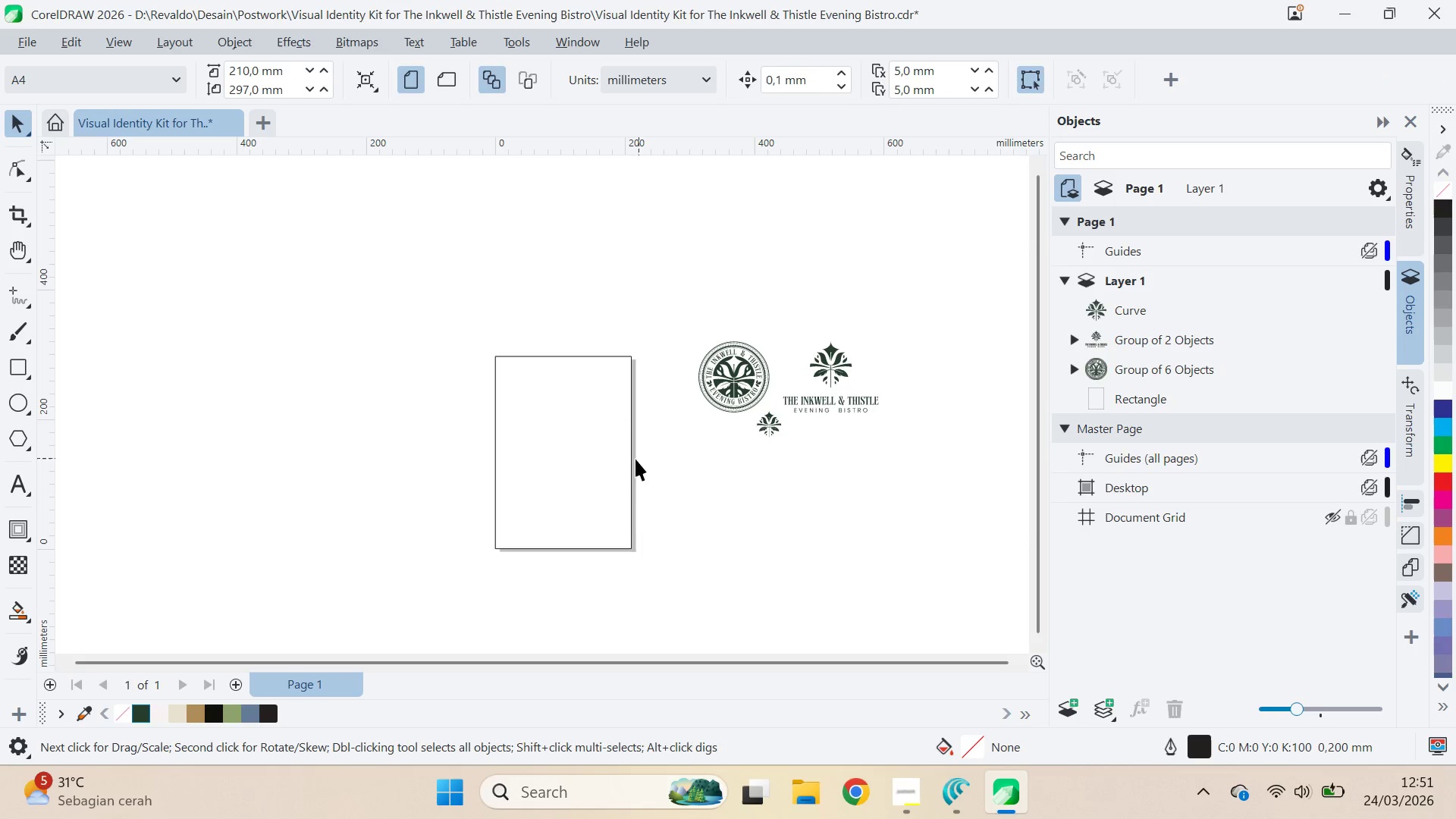 
left_click([598, 474])
 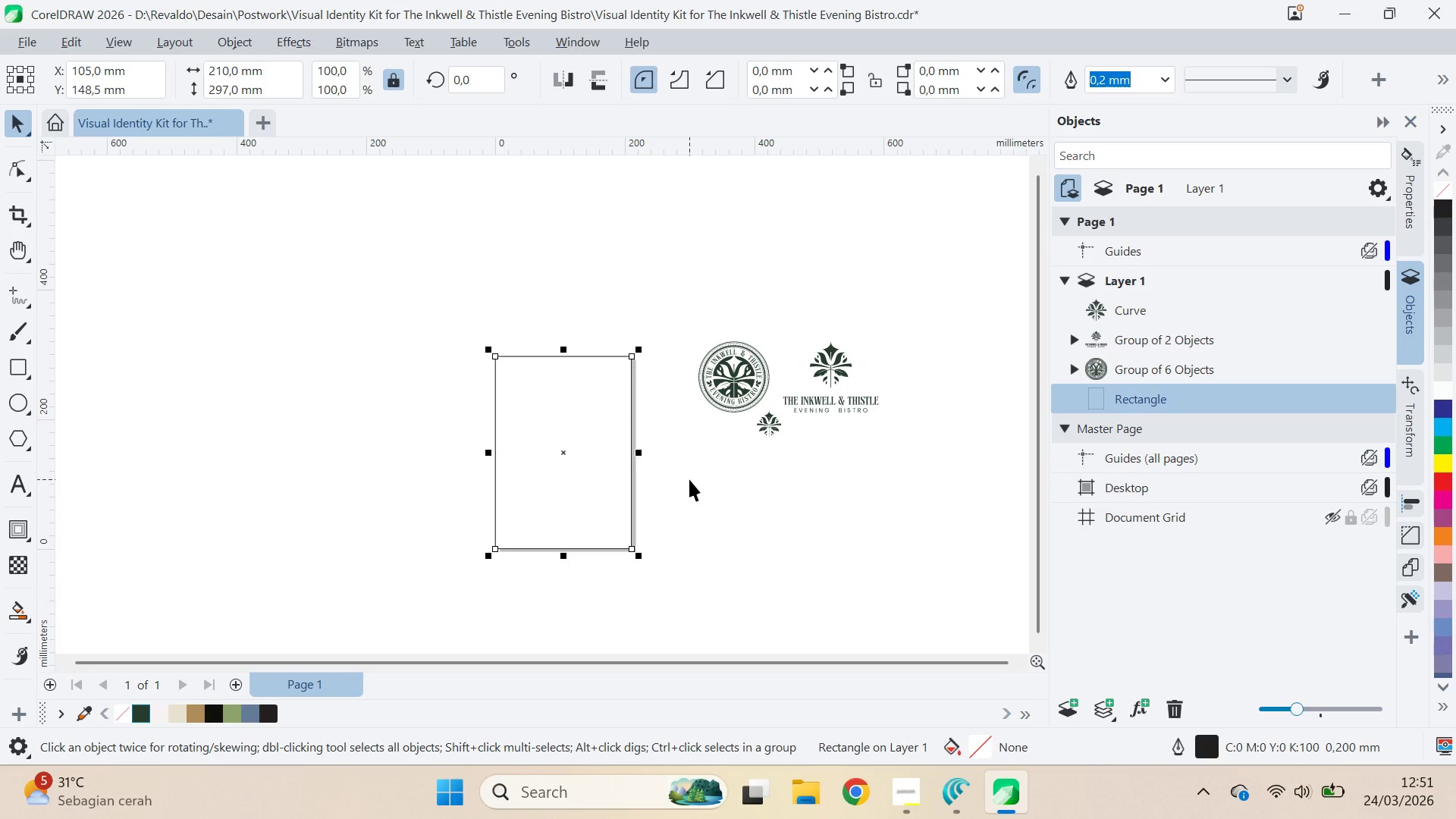 
wait(14.14)
 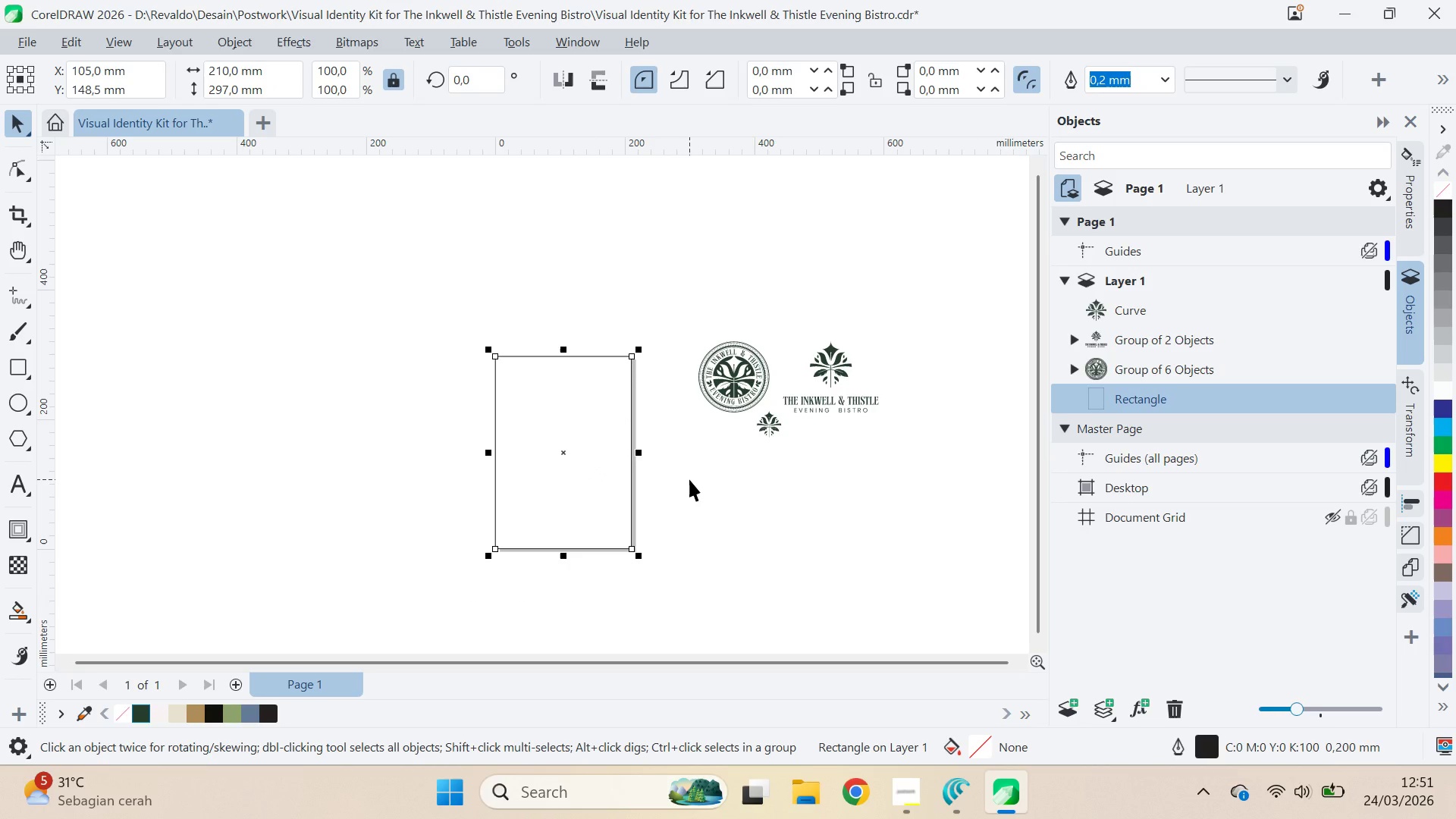 
key(Alt+Tab)
 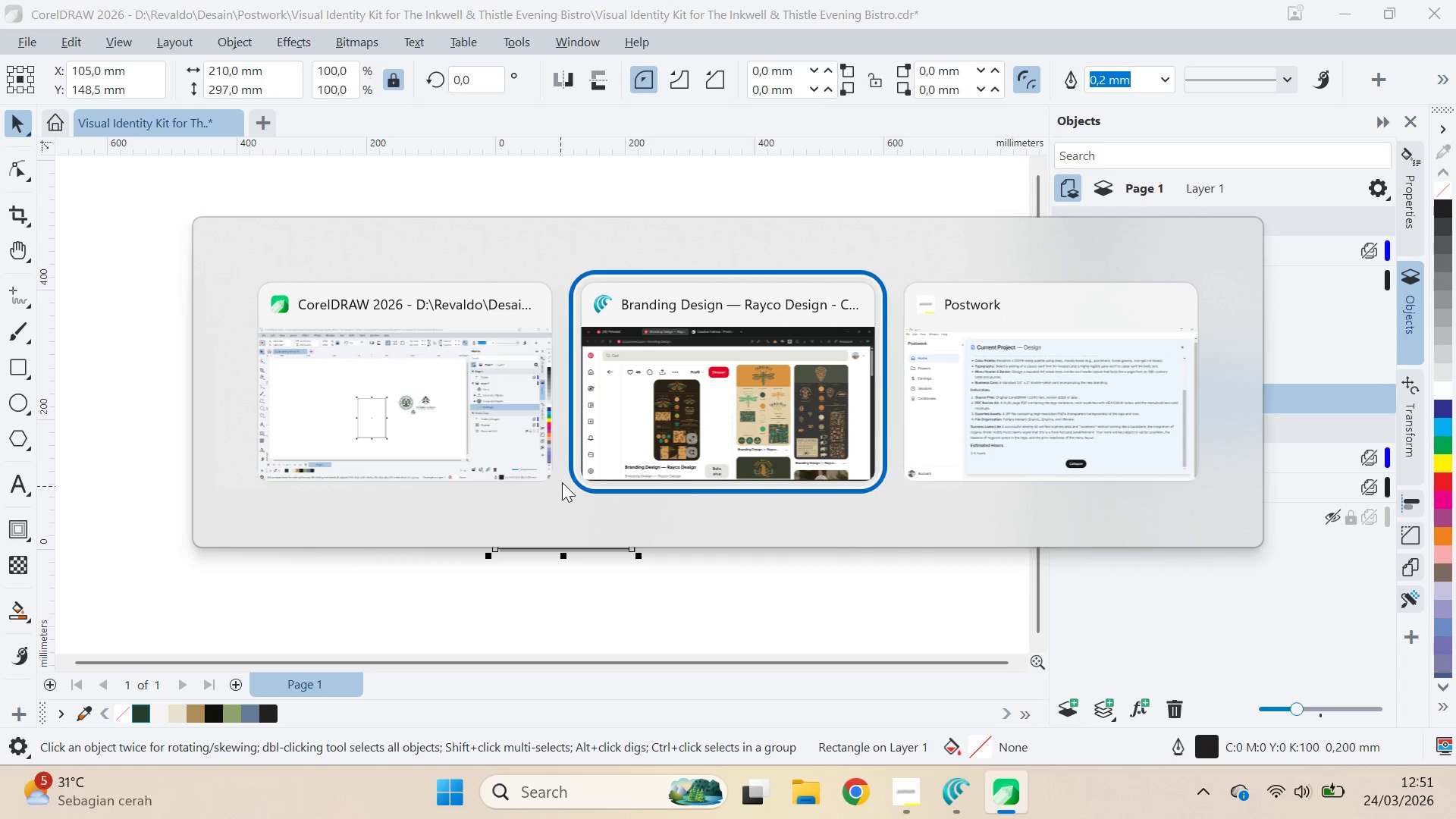 
key(Alt+Tab)